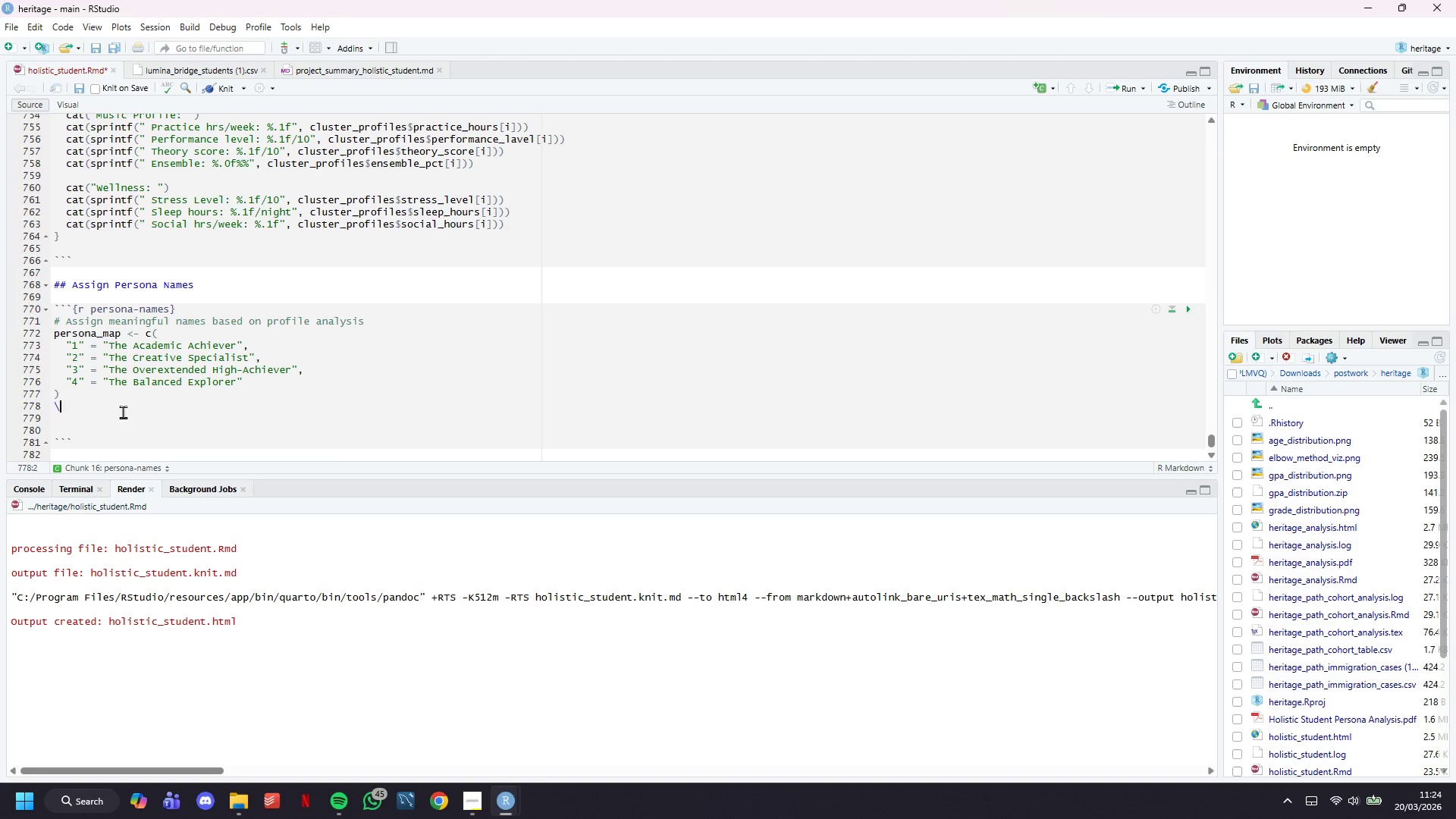 
key(Backspace)
 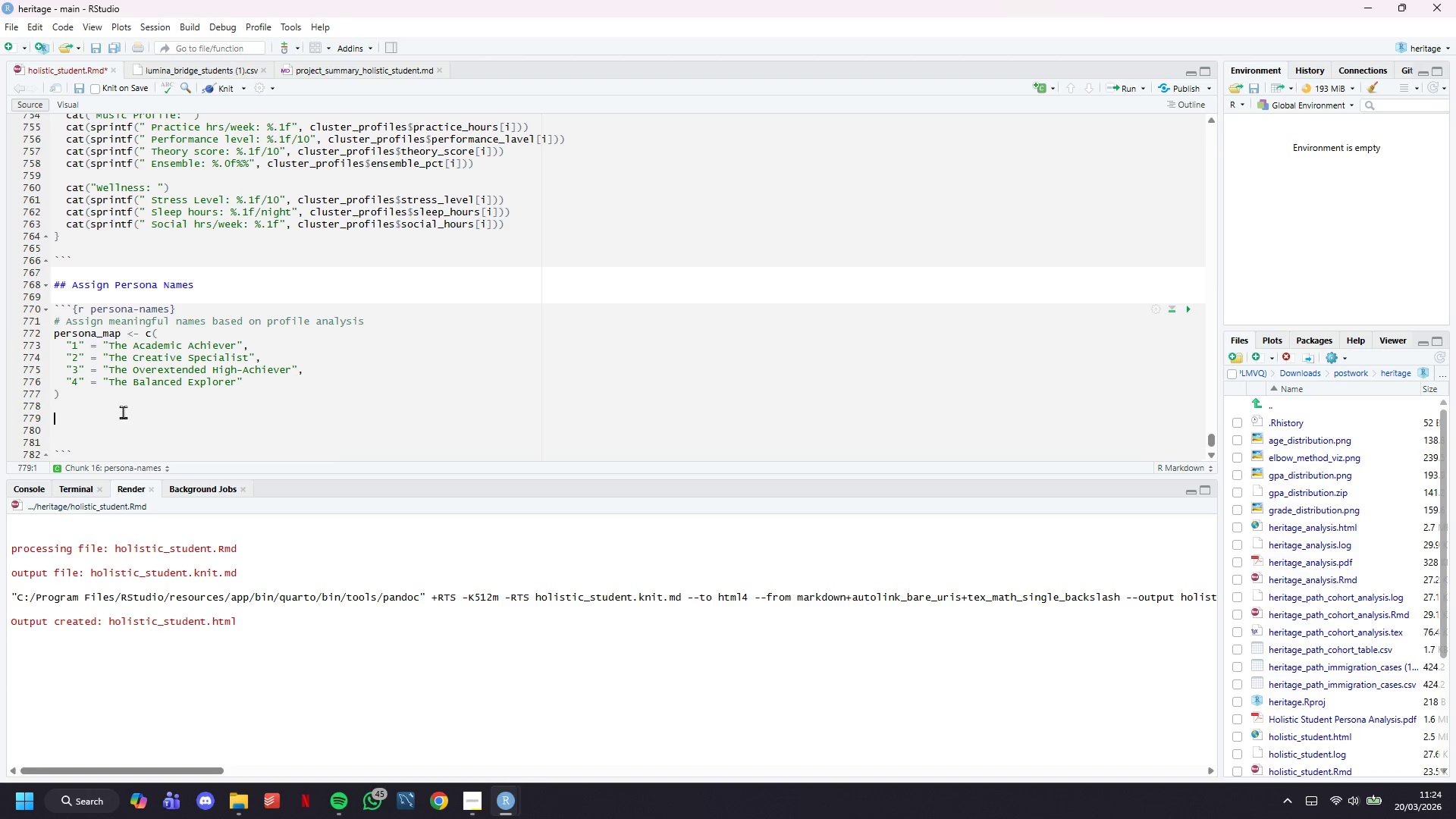 
key(Enter)
 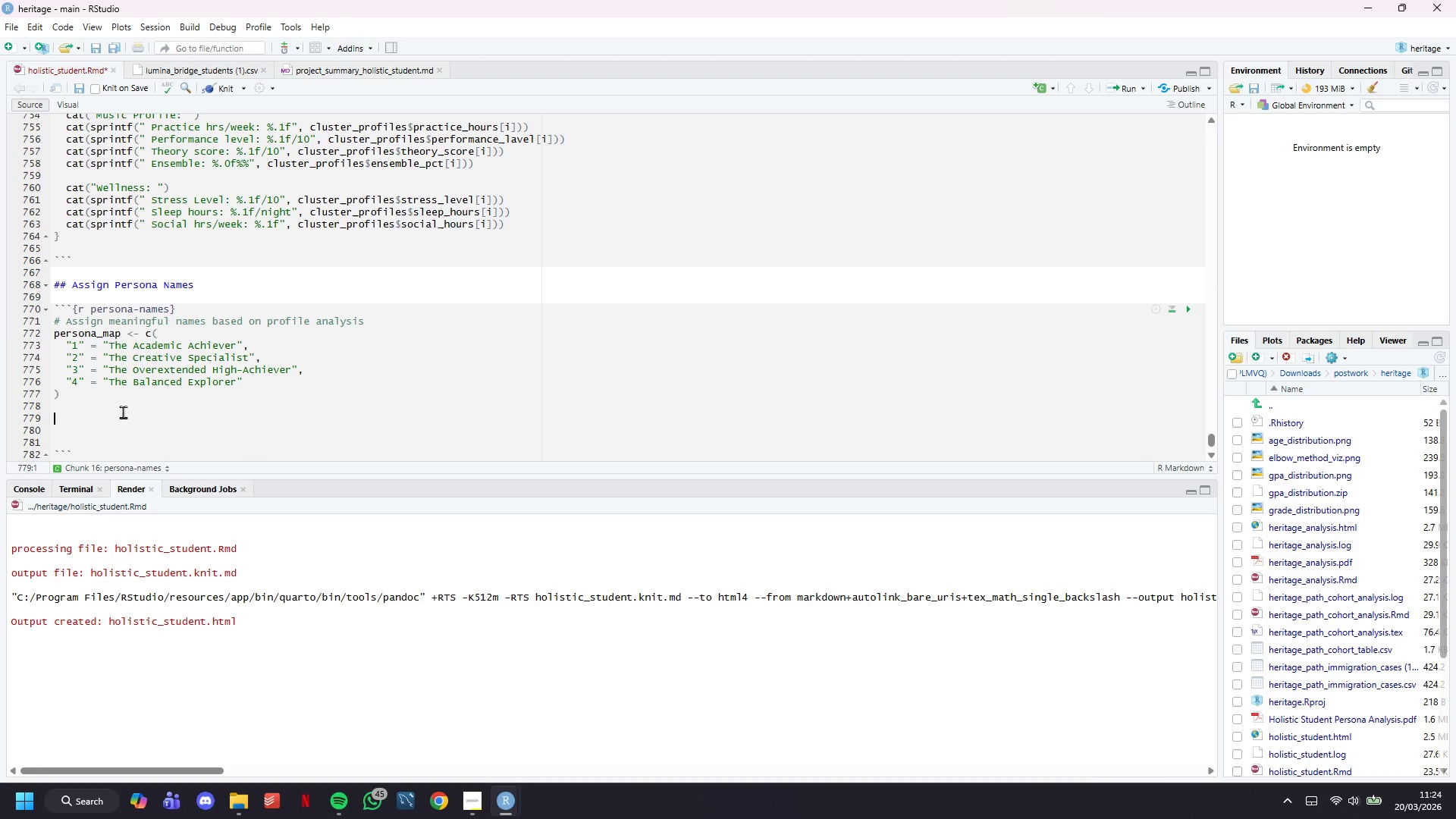 
type(students$persona <- factor(students$cluster,)
 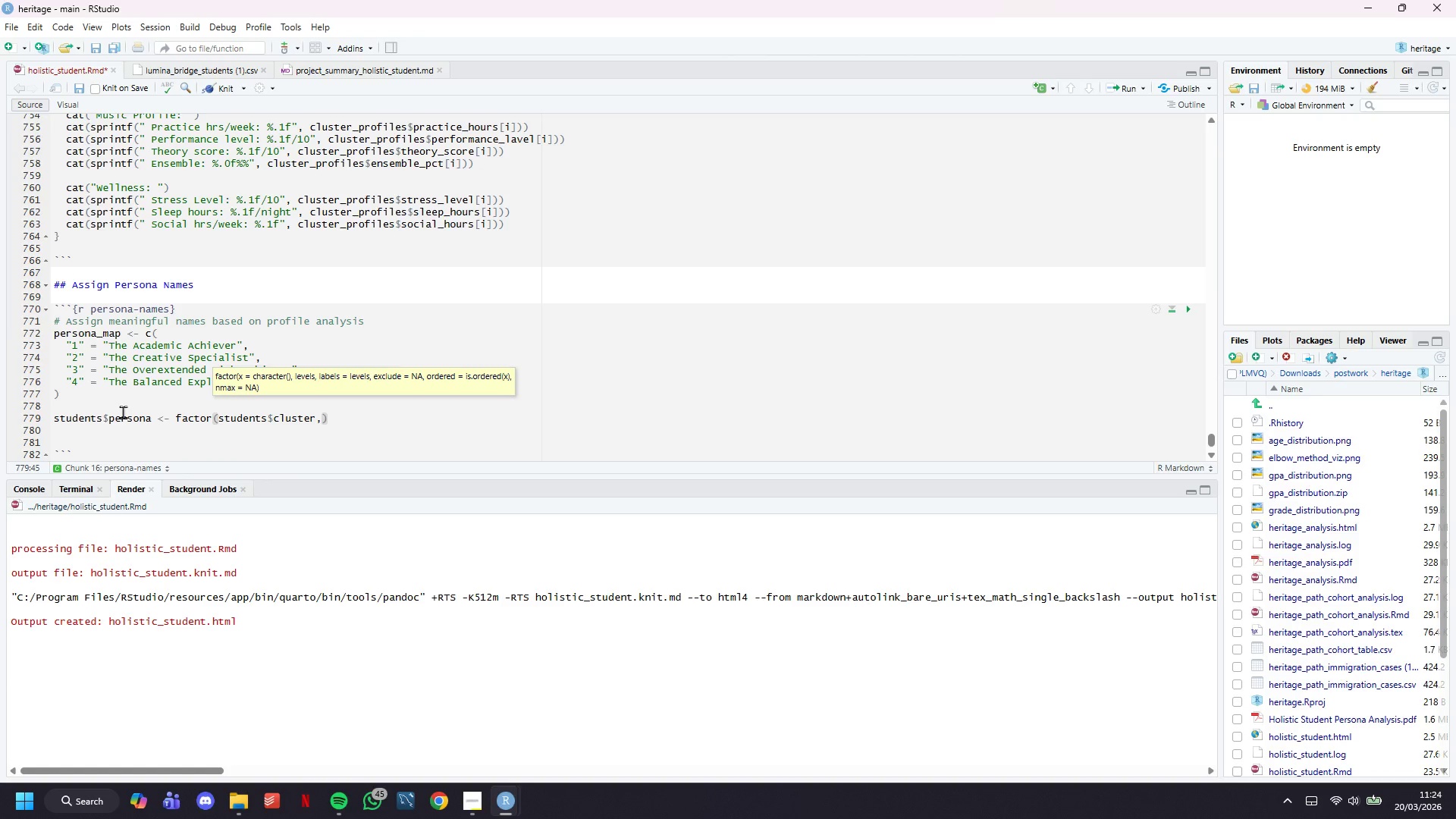 
key(Enter)
 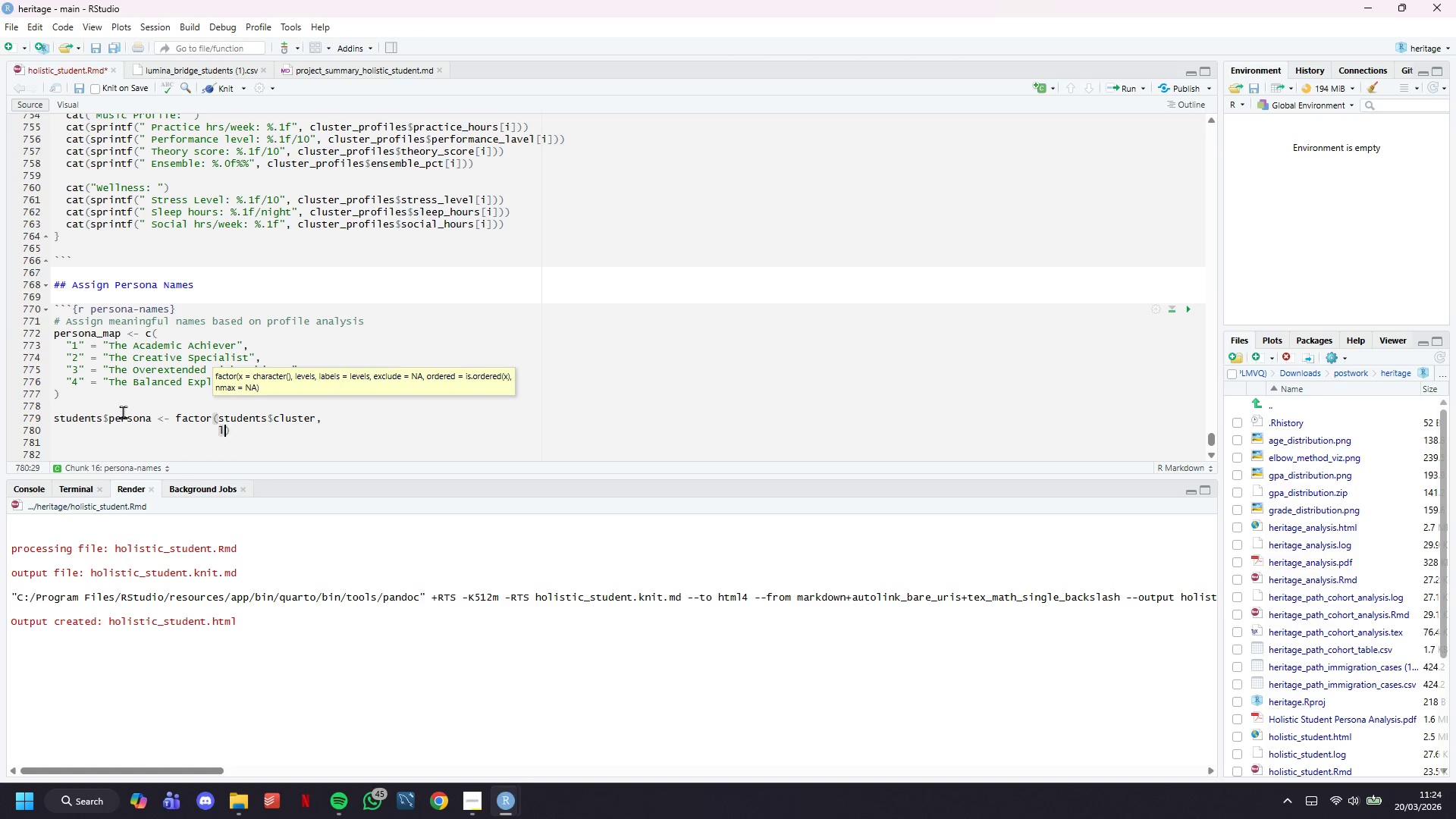 
type(leb)
key(Backspace)
type(vels = names(persona_map)
 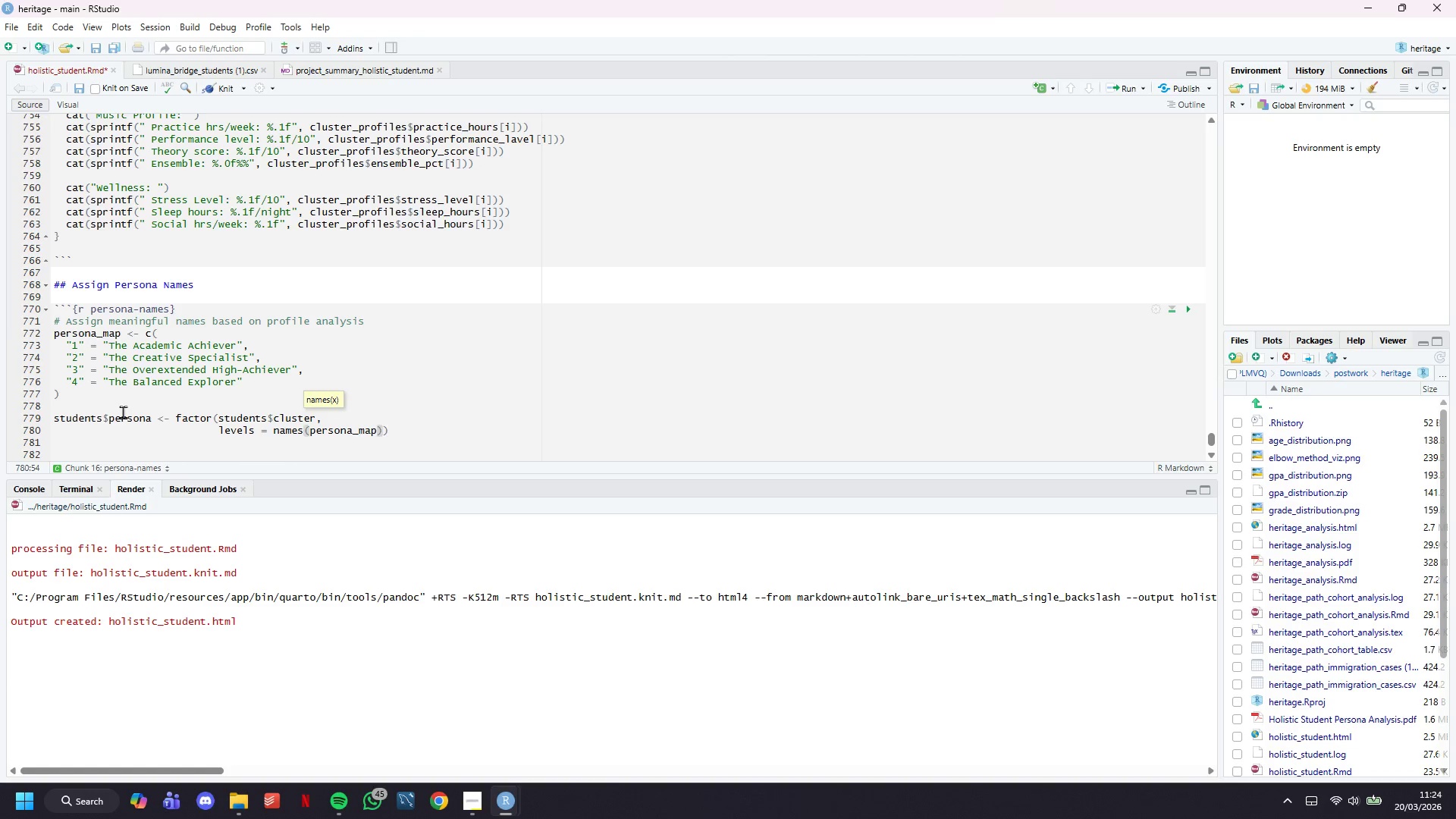 
key(ArrowRight)
 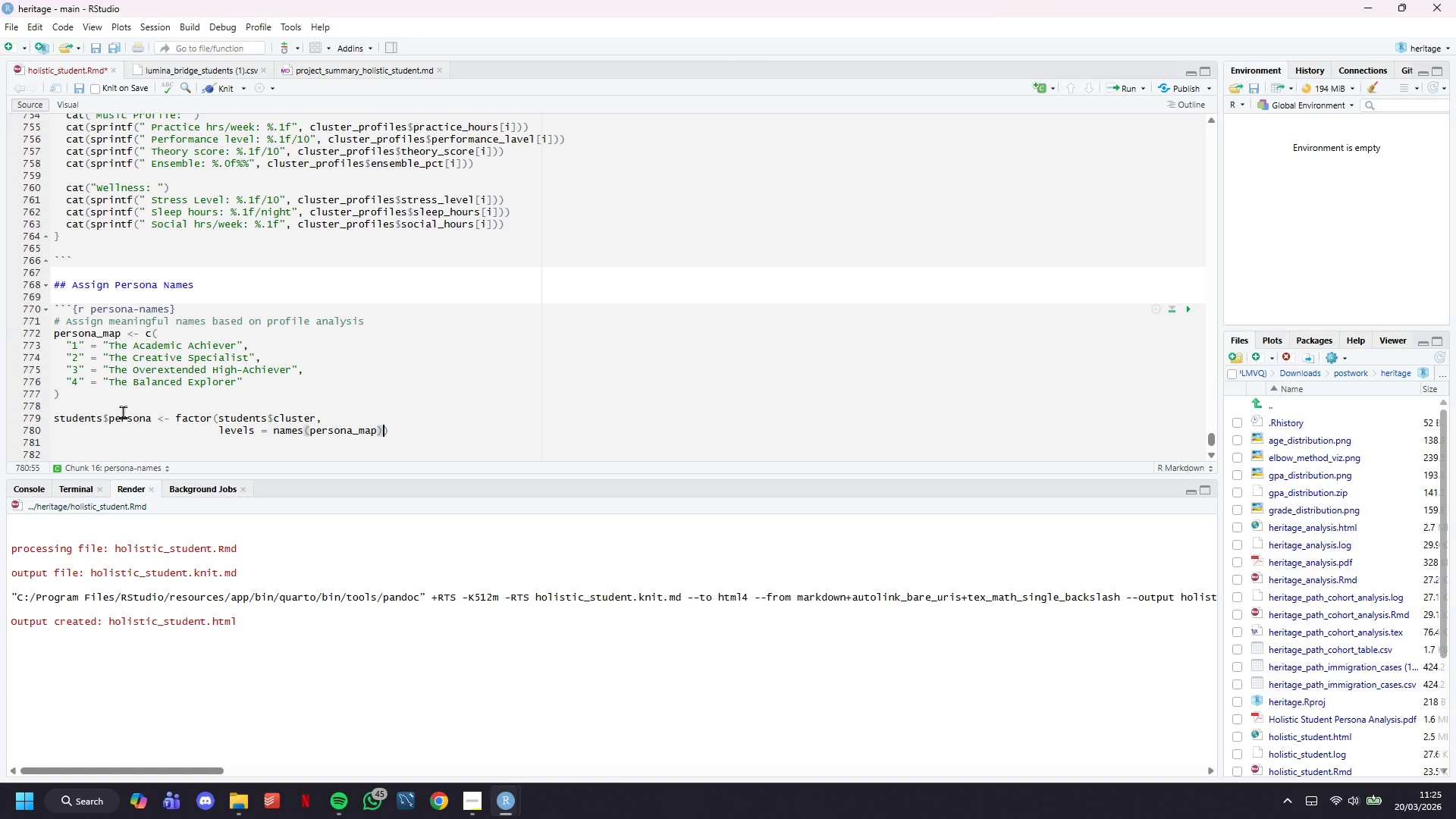 
key(Comma)
 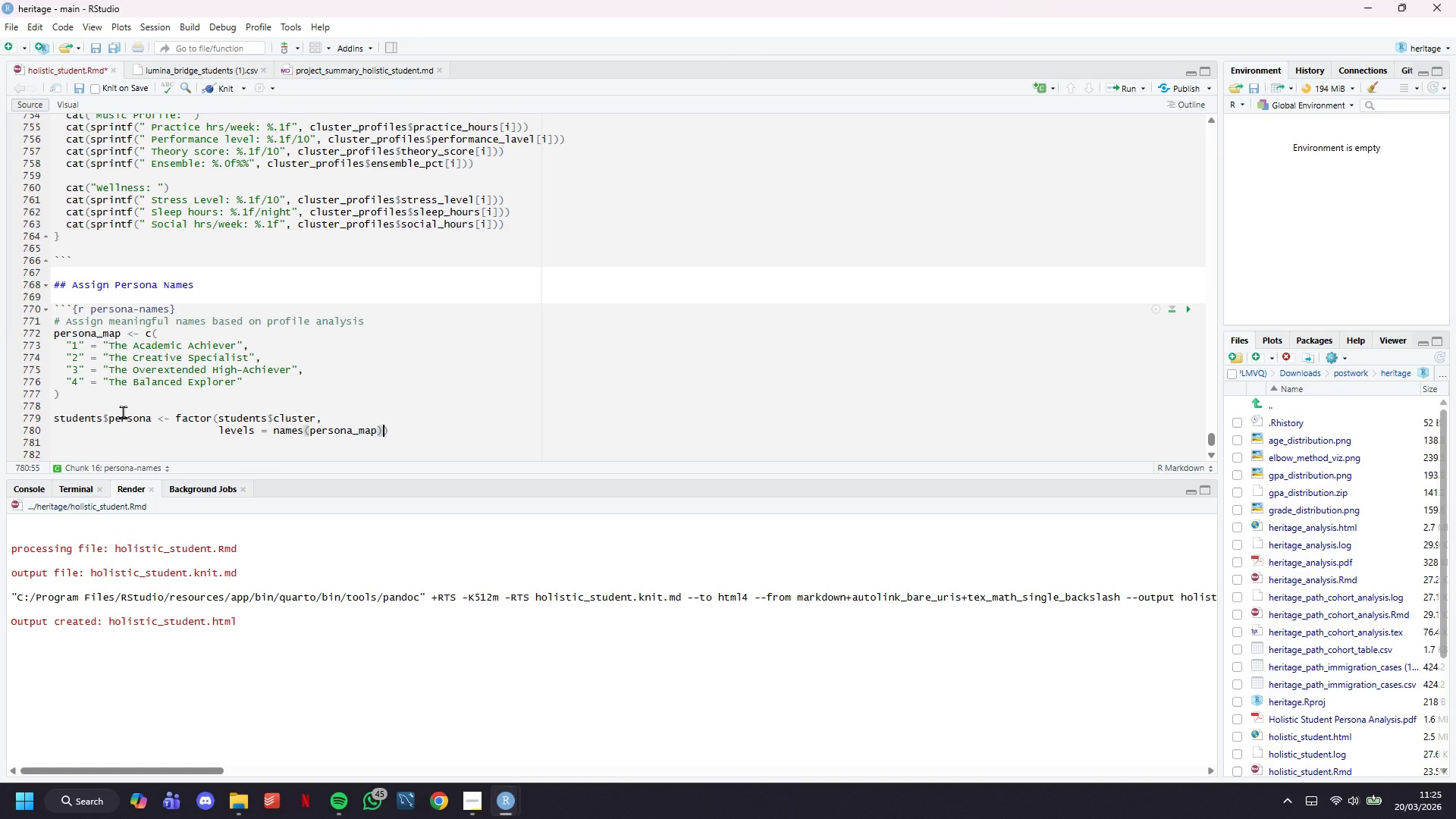 
key(Enter)
 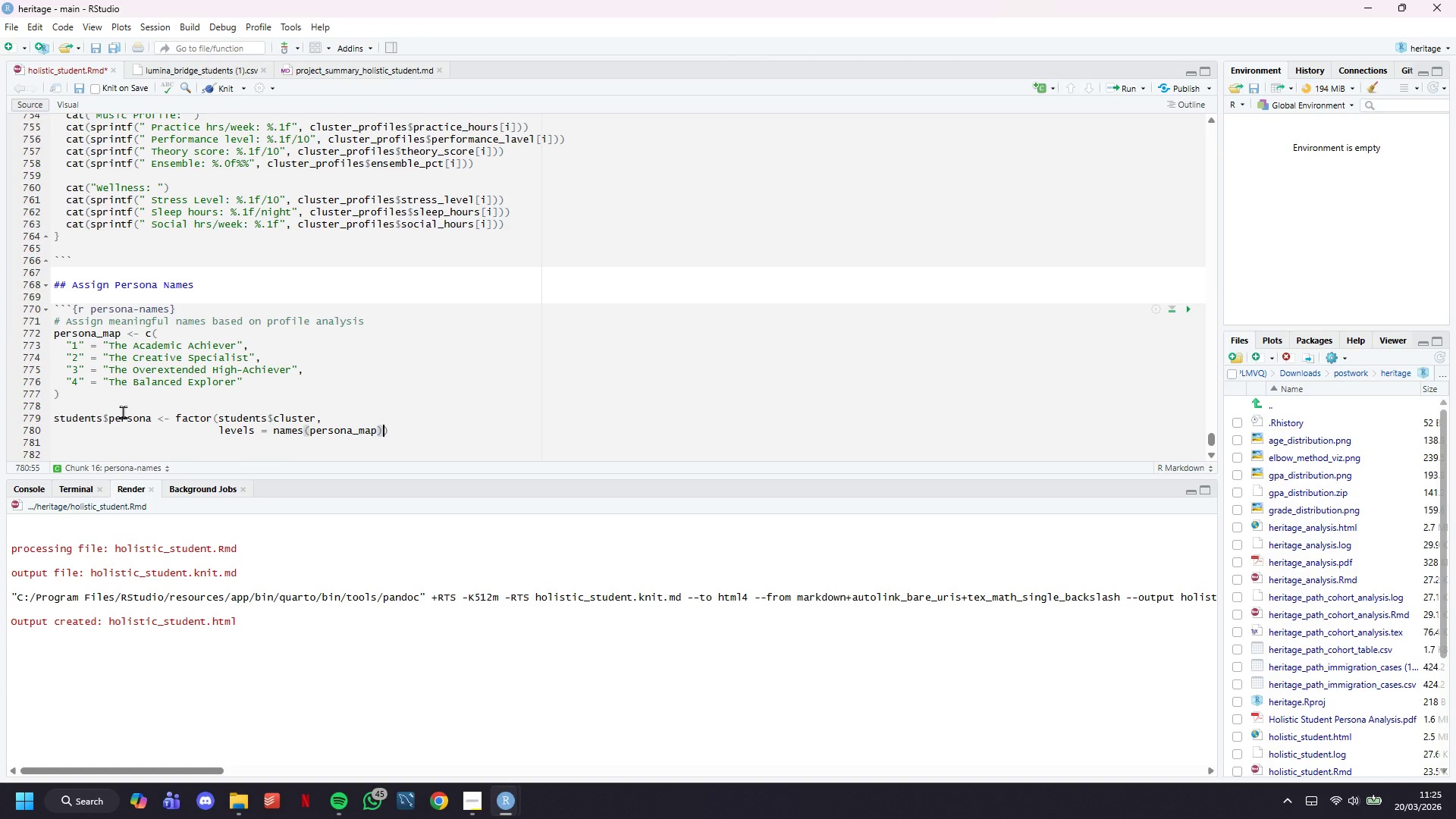 
key(Enter)
 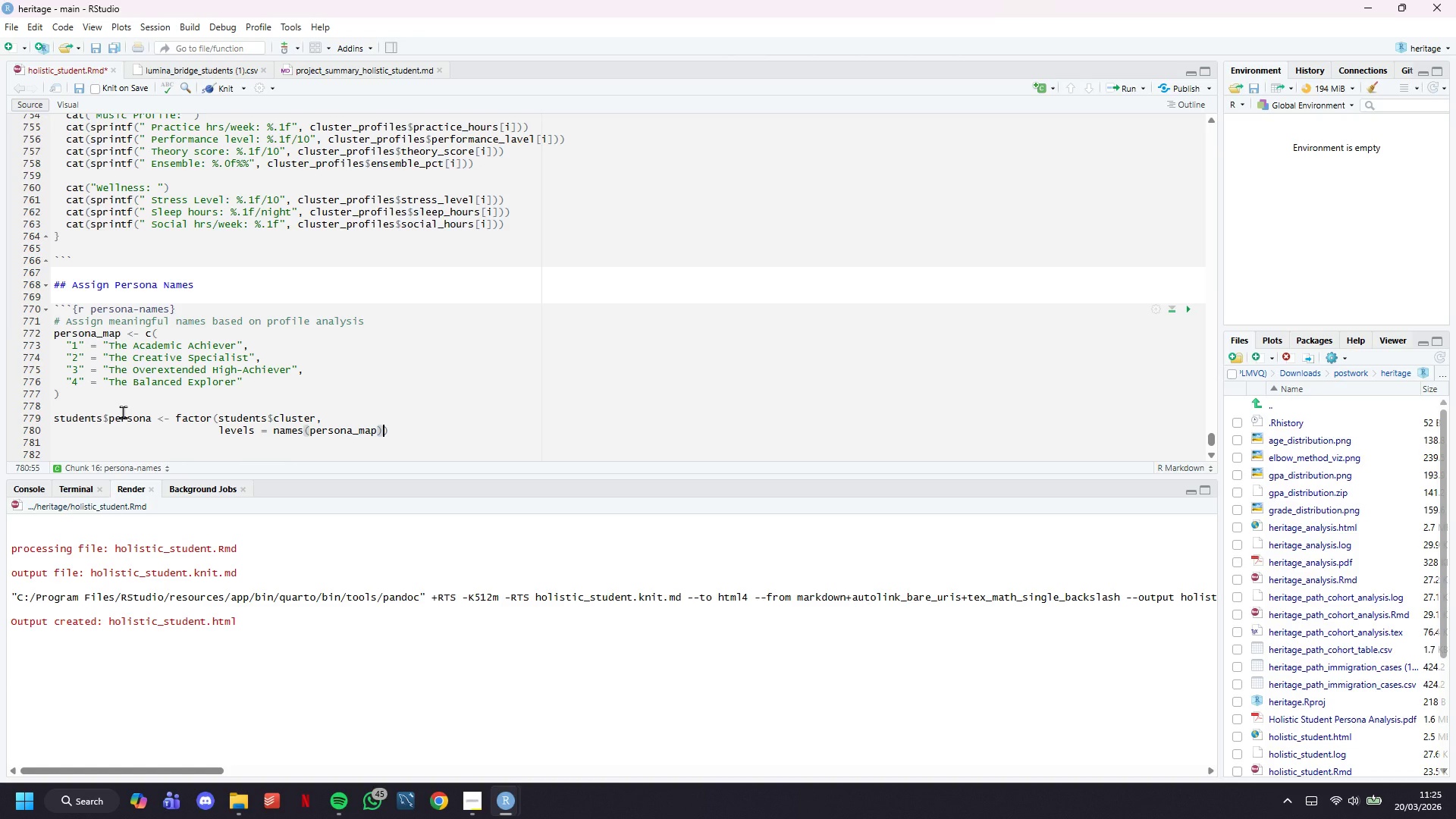 
key(ArrowUp)
 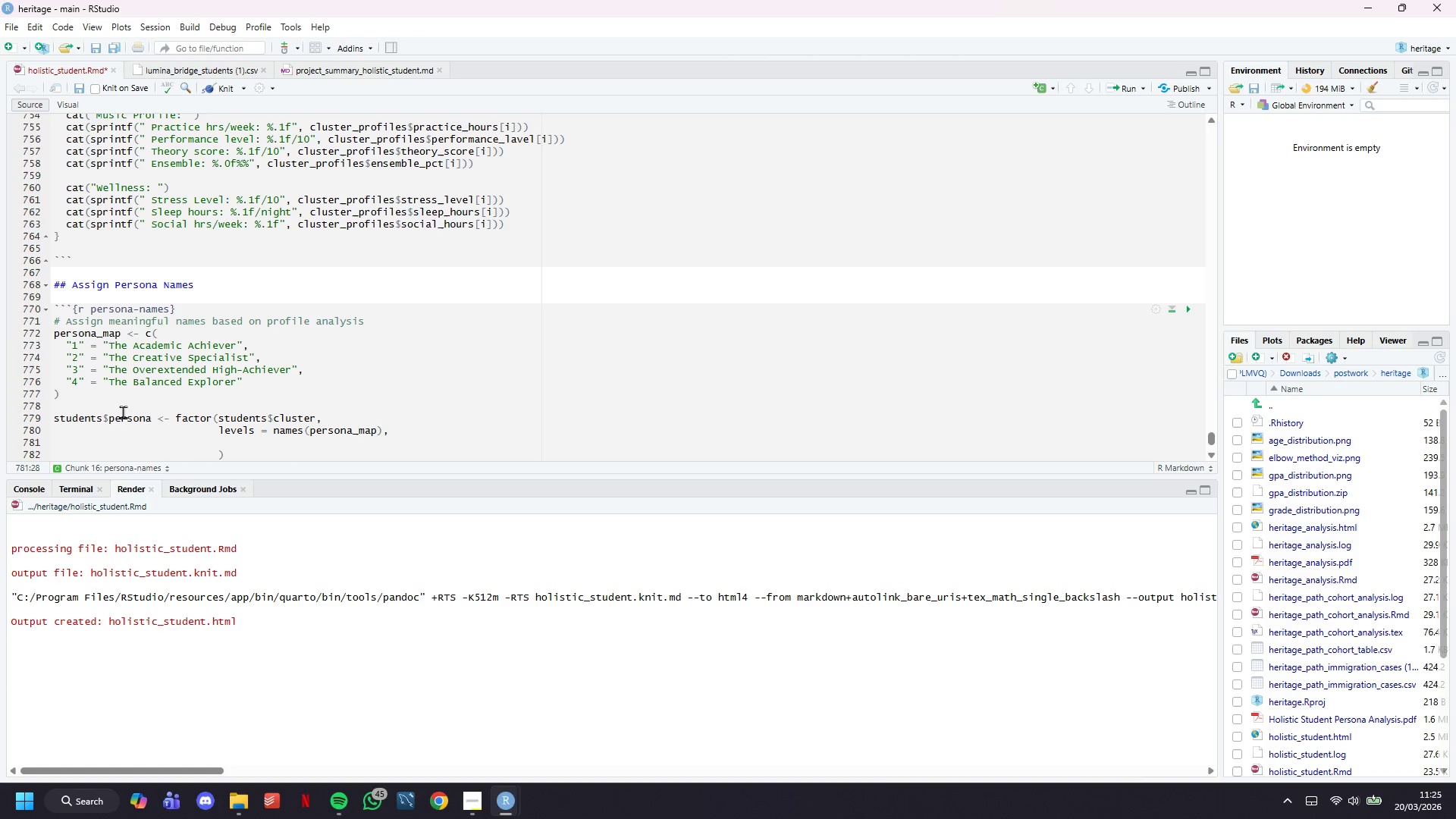 
type(labels = persona_map)
 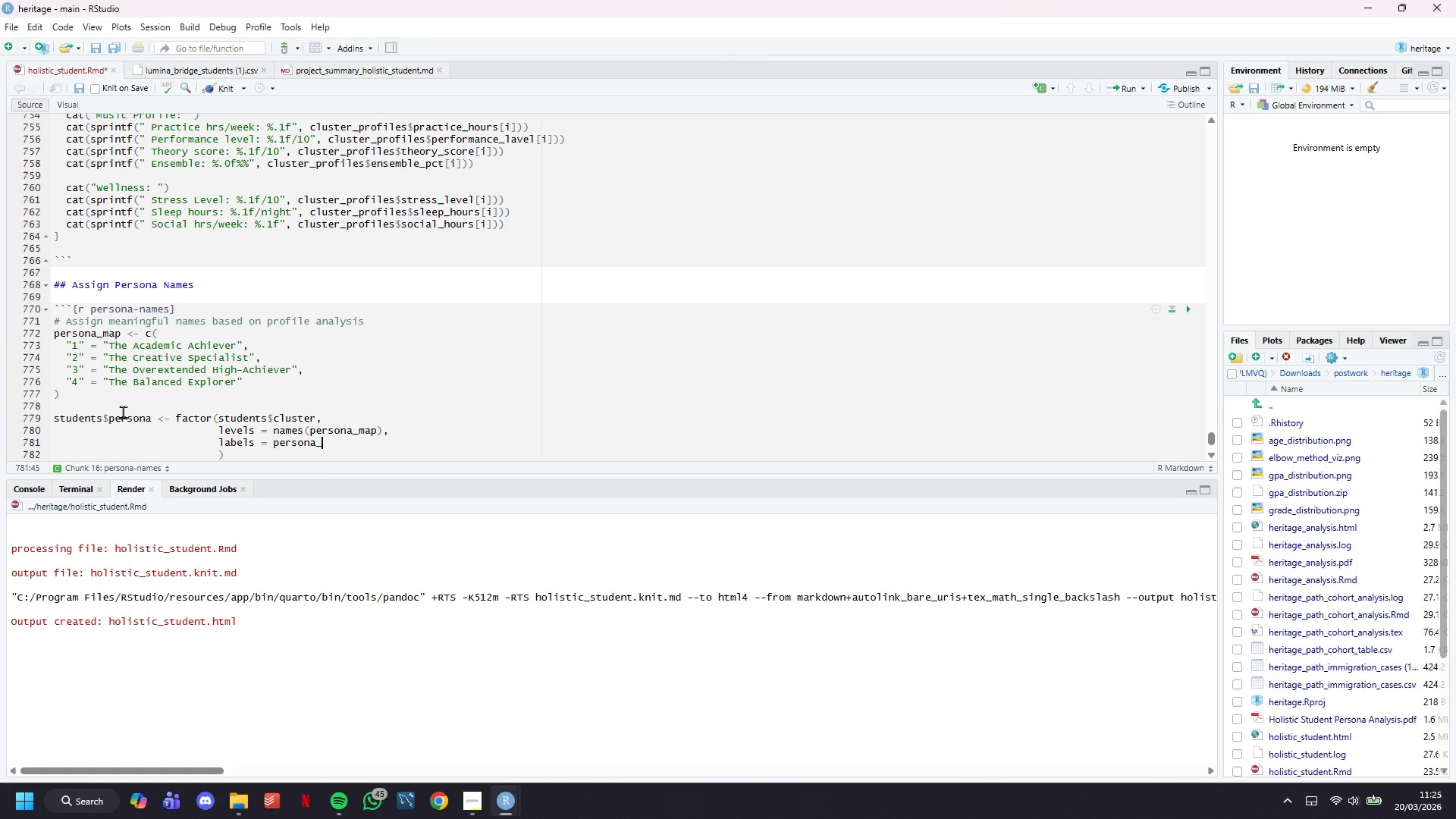 
key(ArrowDown)
 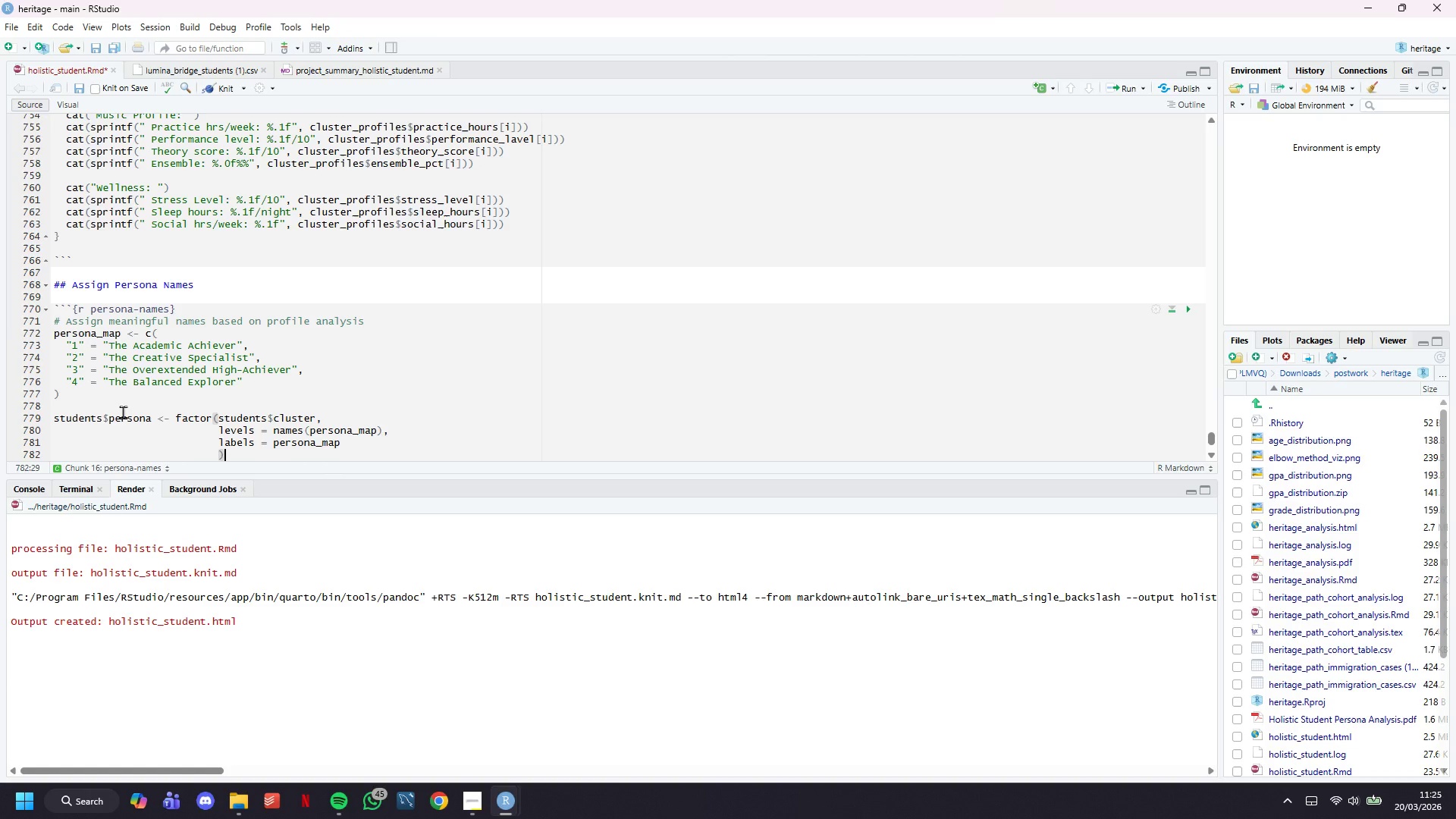 
key(Enter)
 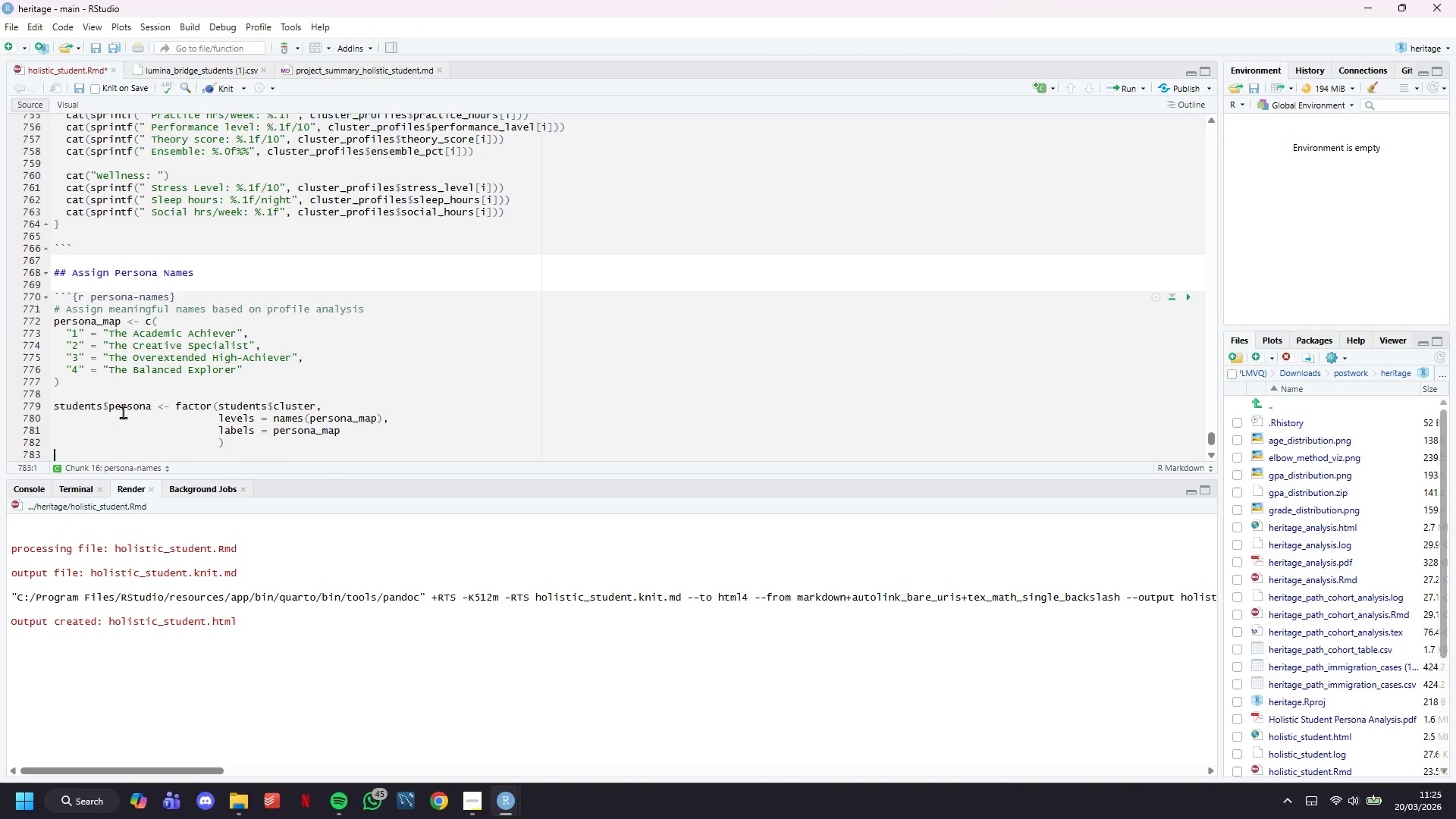 
key(Enter)
 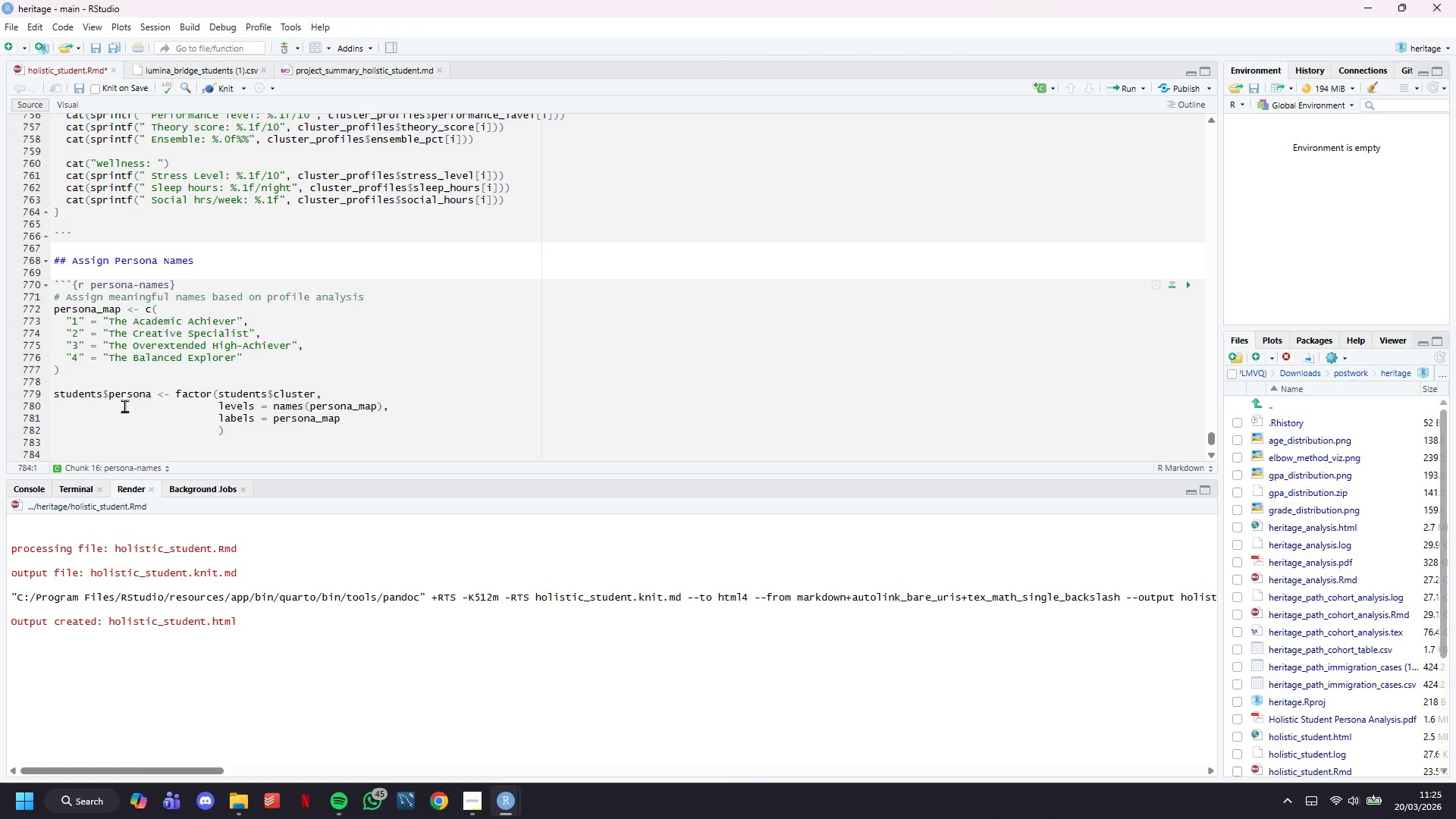 
scroll: coordinate [125, 403], scroll_direction: down, amount: 3.0
 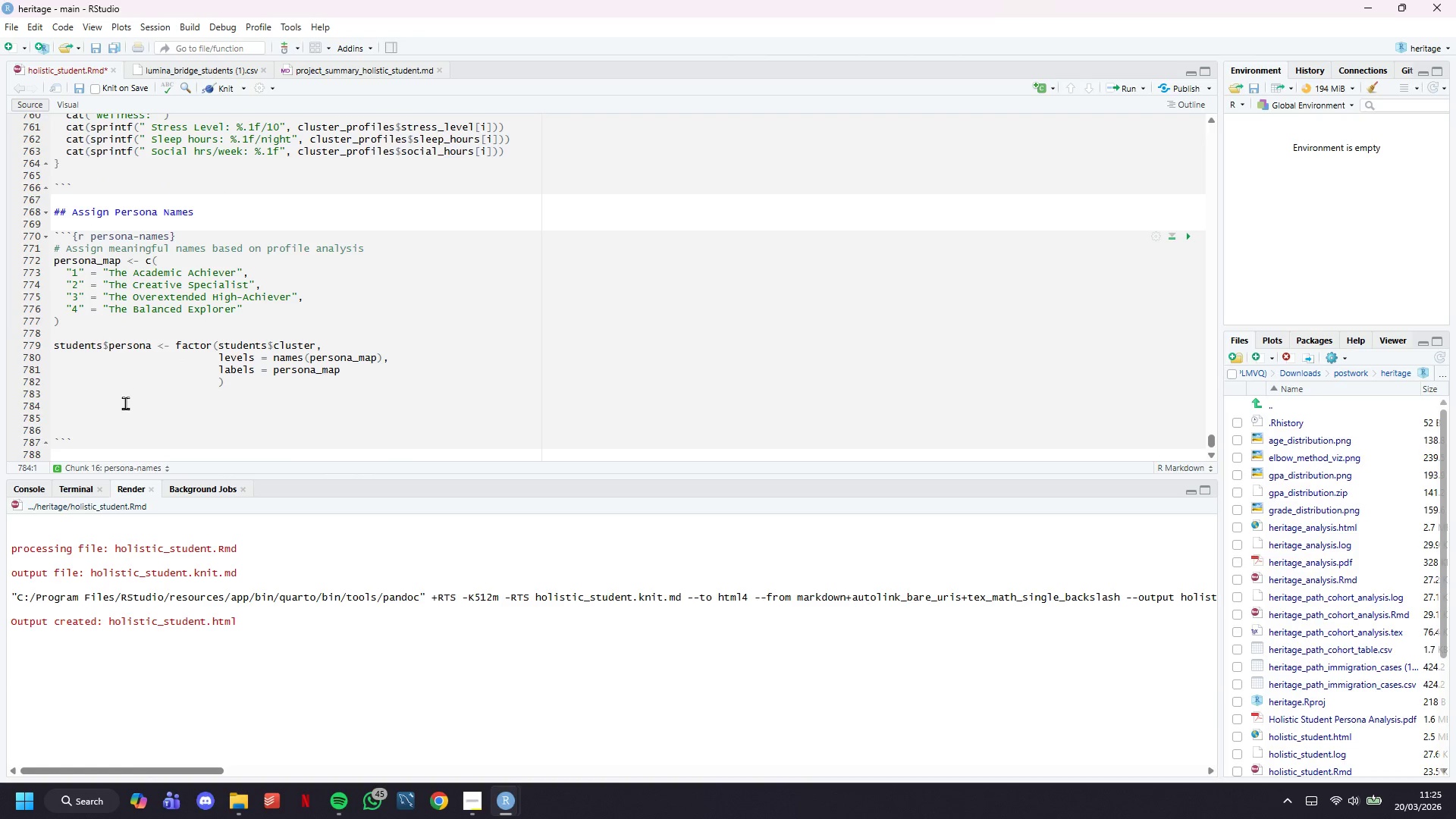 
type(cat(" ID)
key(Backspace)
type(DENTIFIED STUDENT PERSONAS: )
 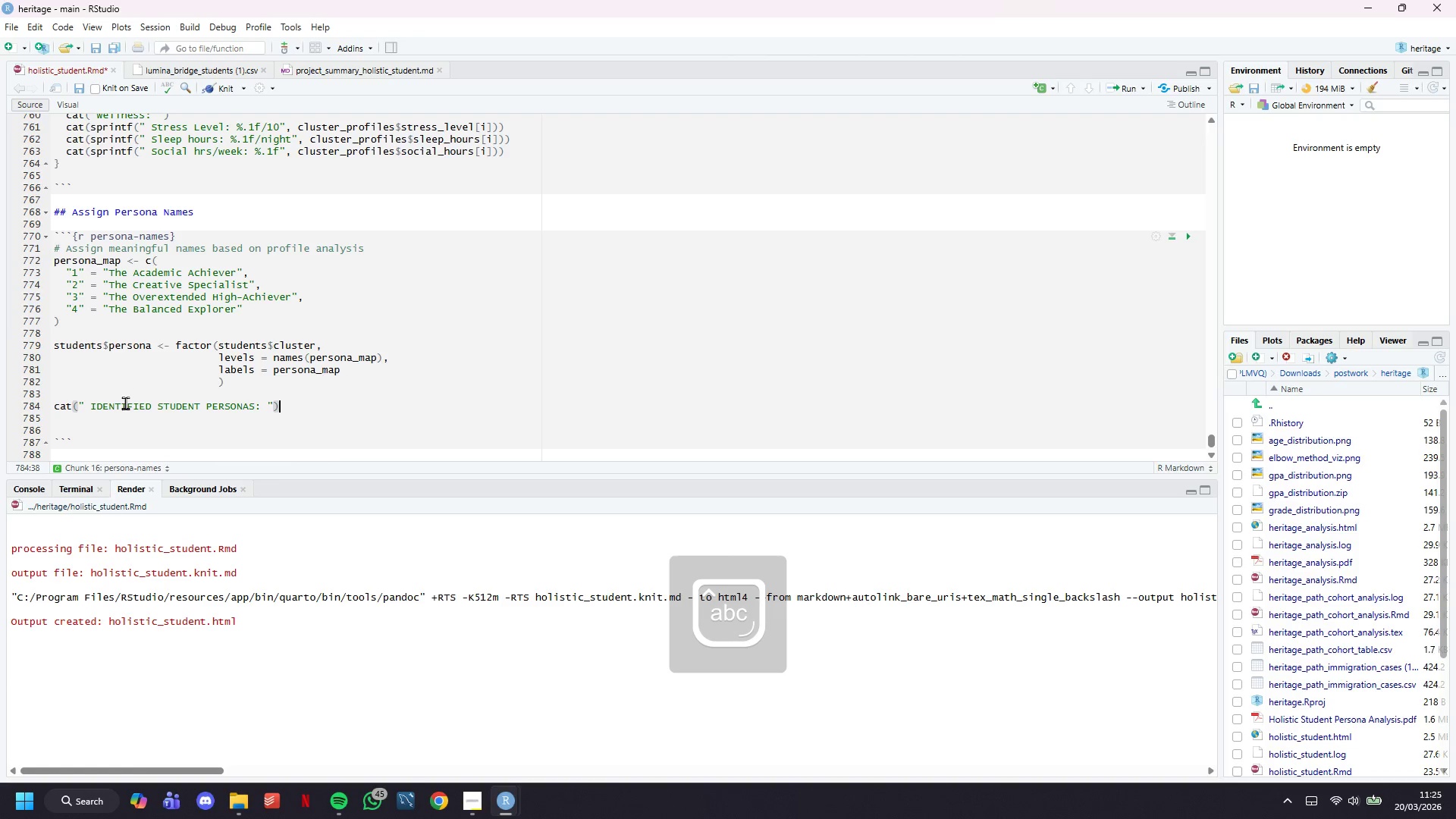 
 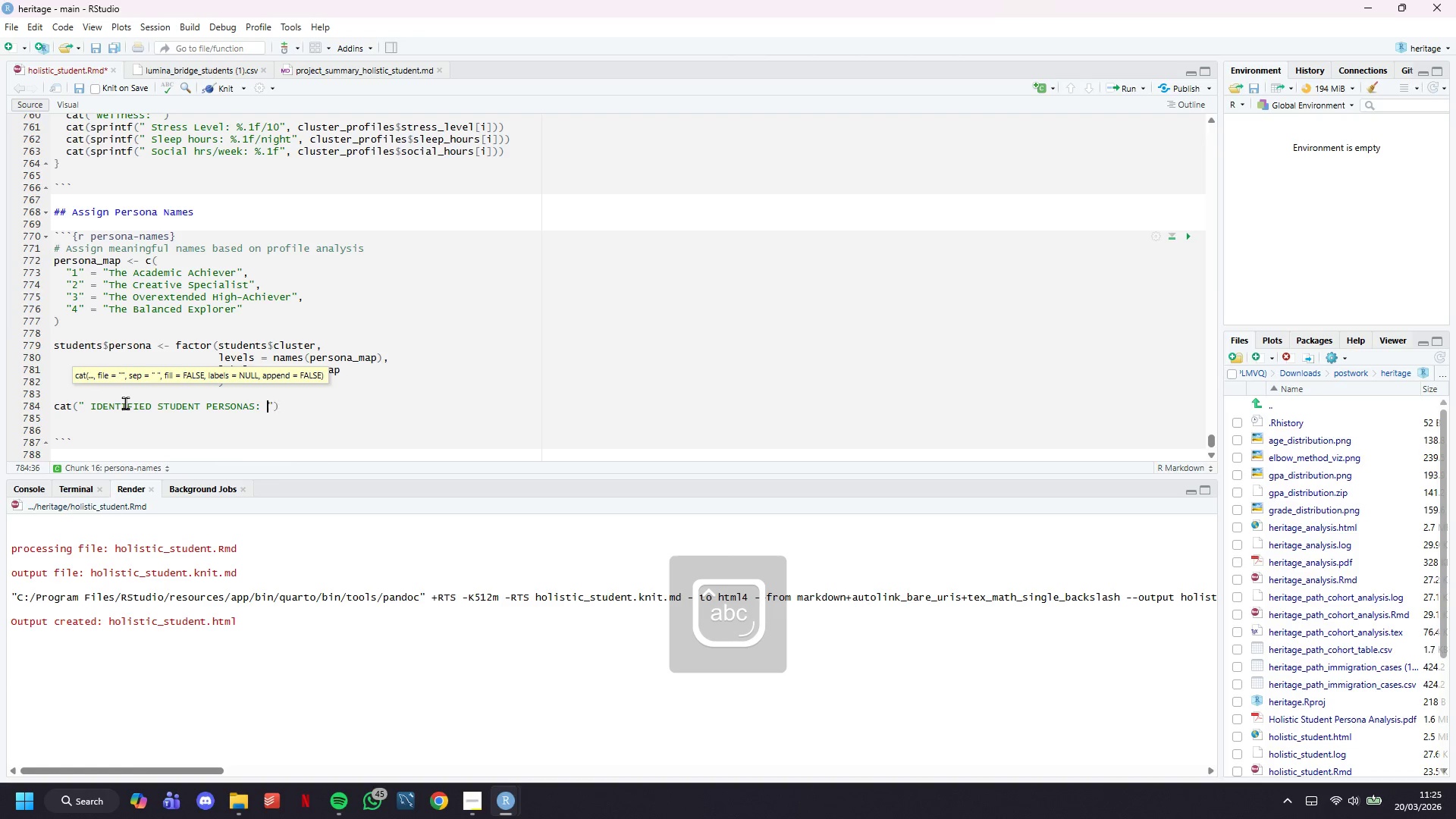 
key(ArrowRight)
 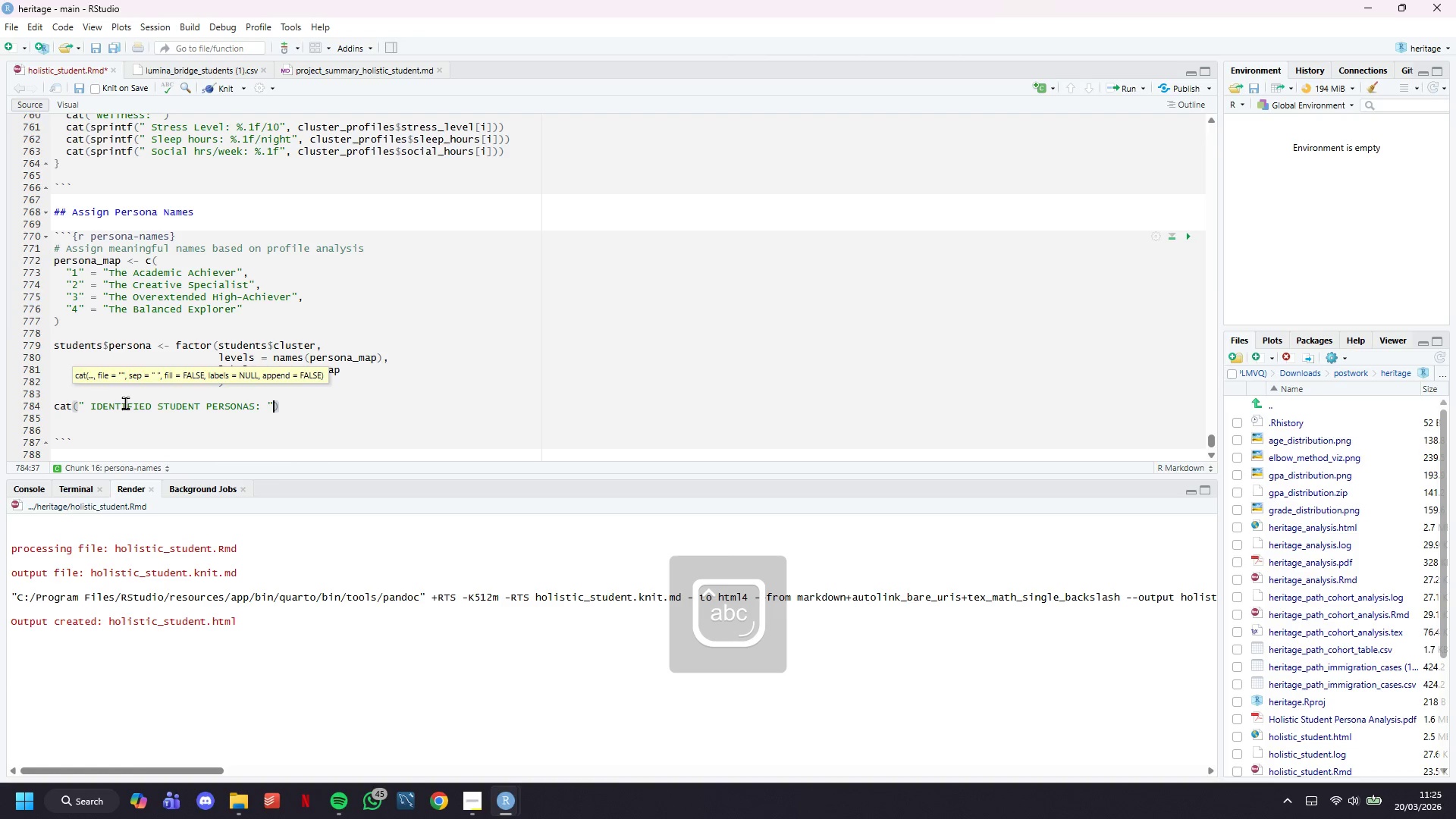 
key(ArrowRight)
 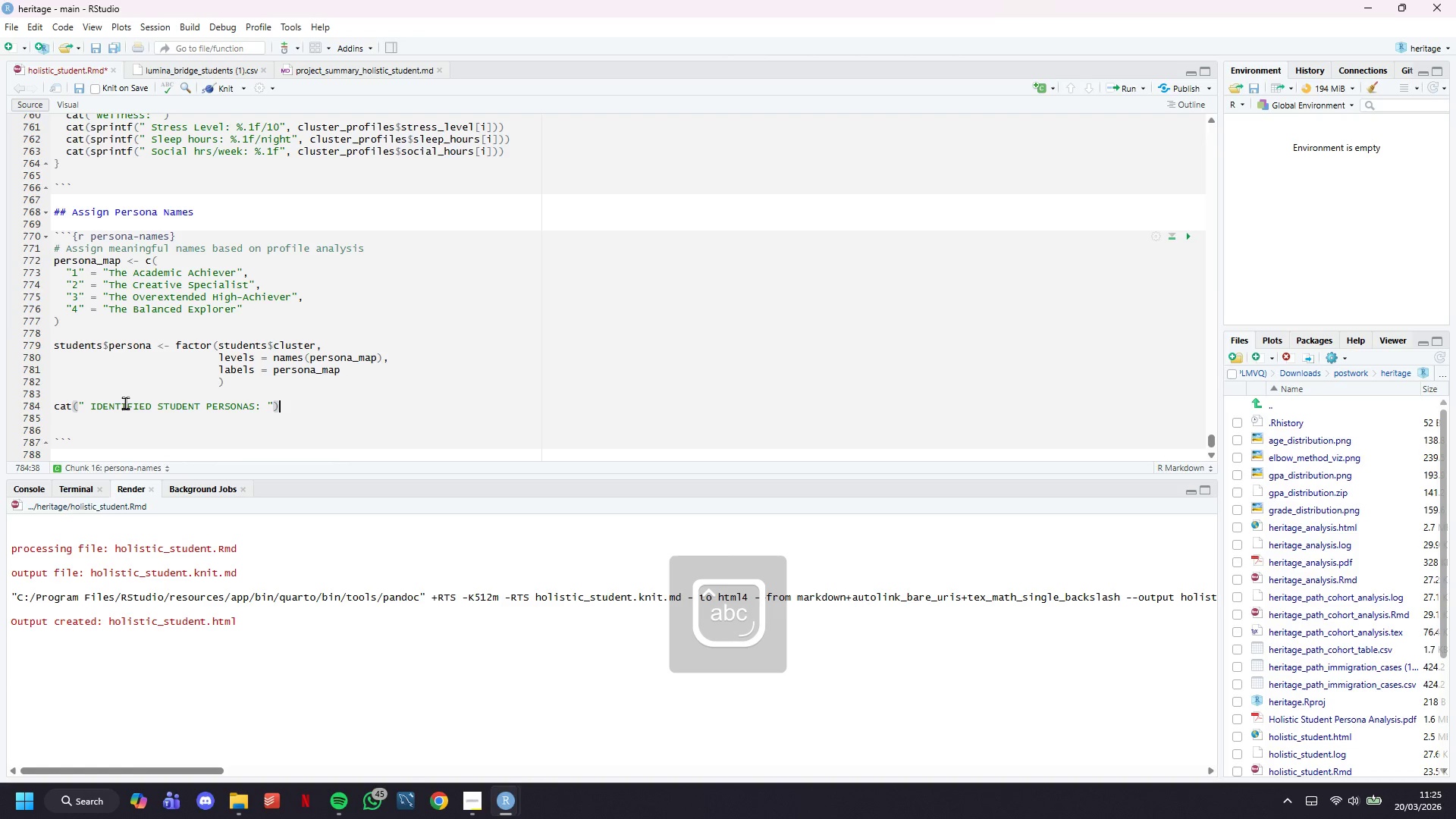 
key(Enter)
 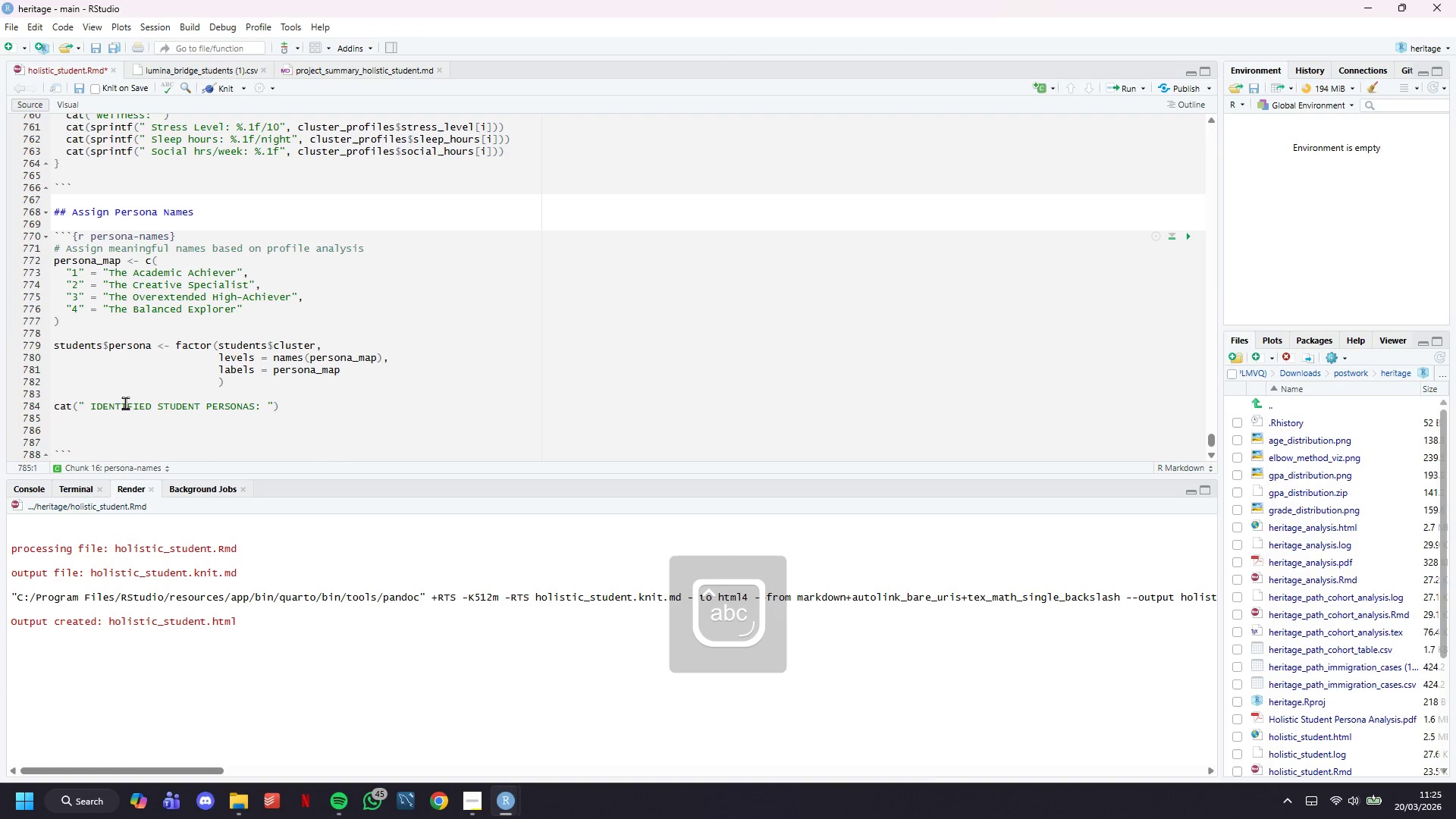 
type(for (i in 1:length(persona_map)
 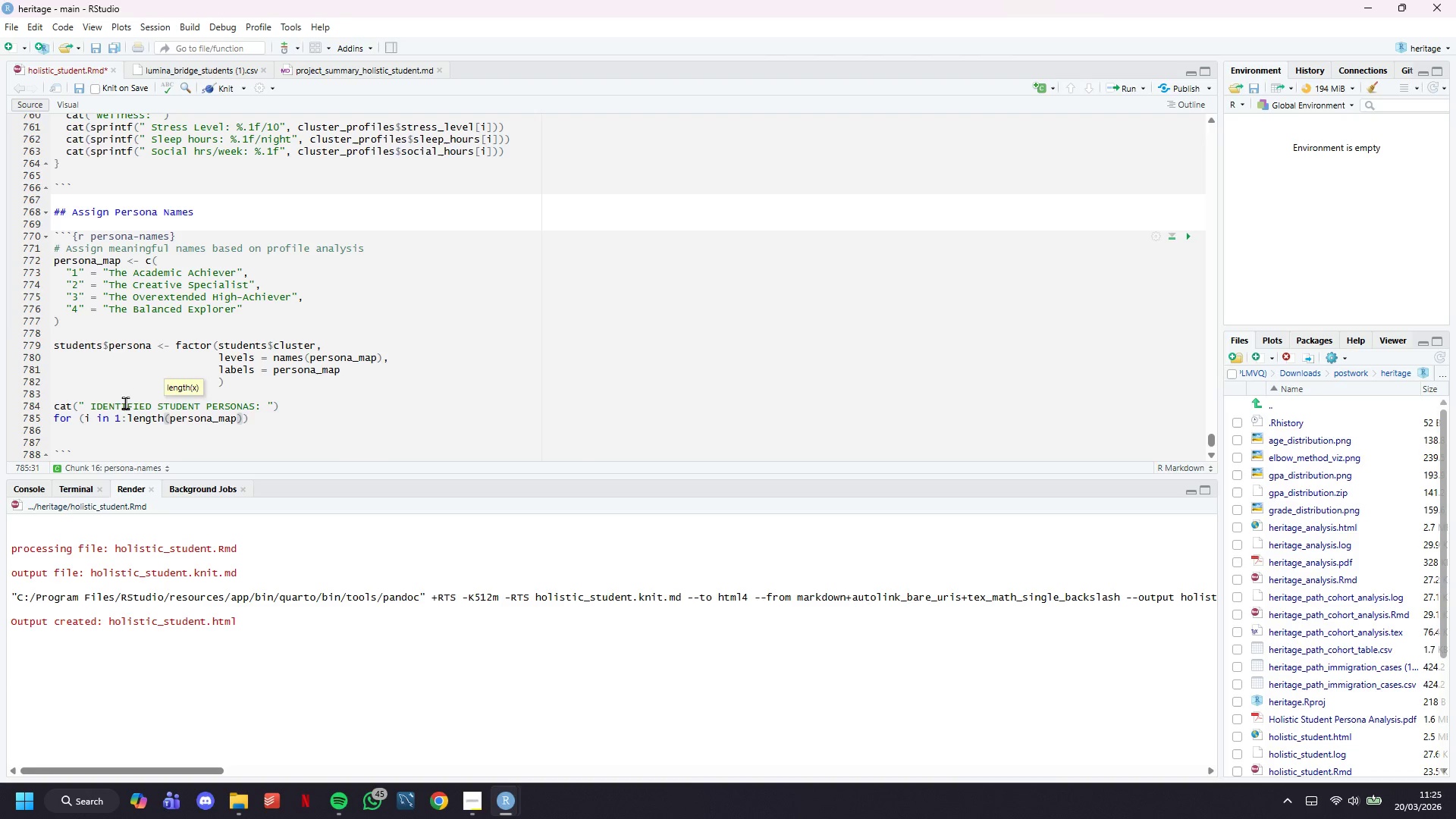 
key(ArrowRight)
 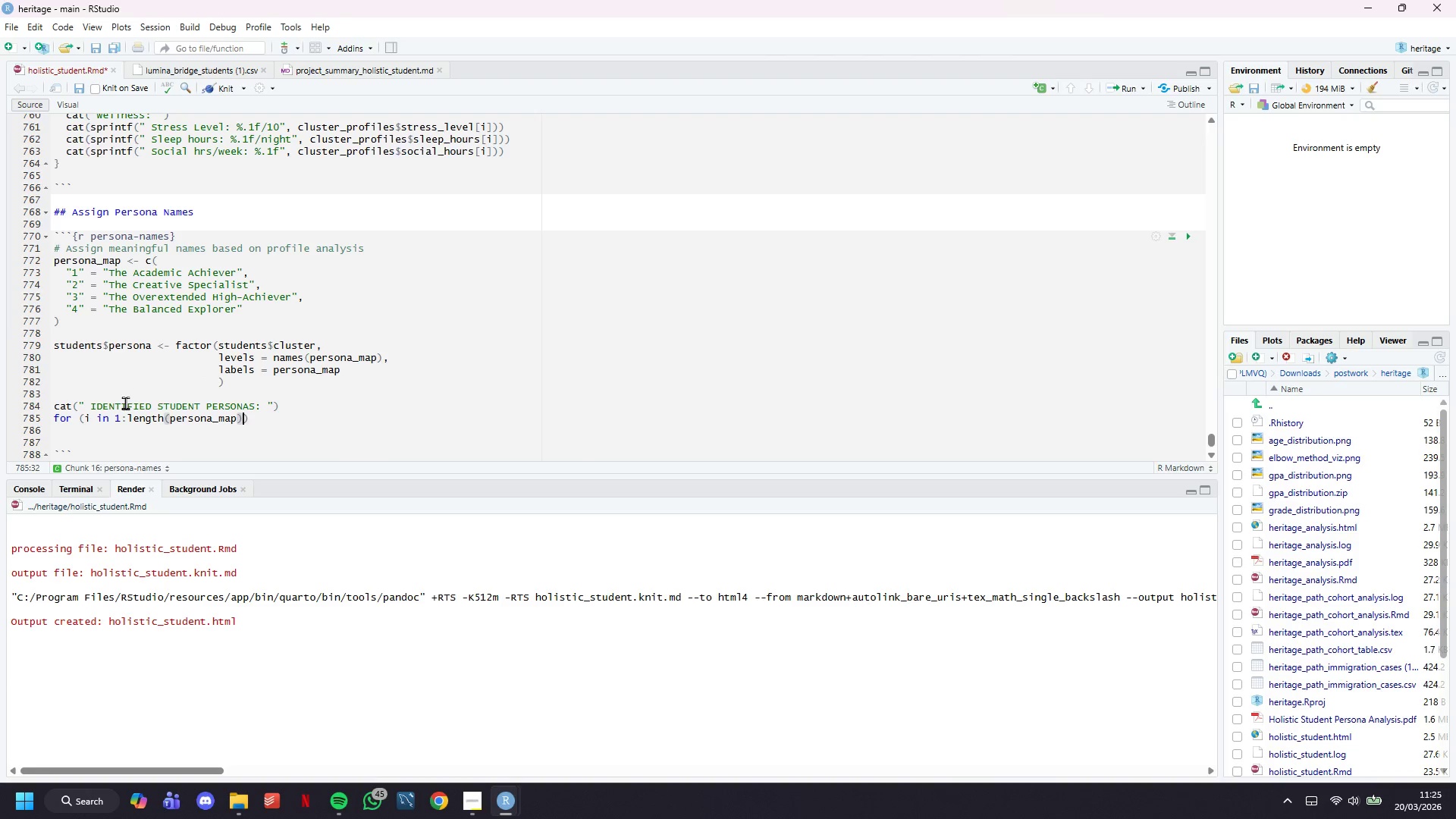 
key(ArrowRight)
 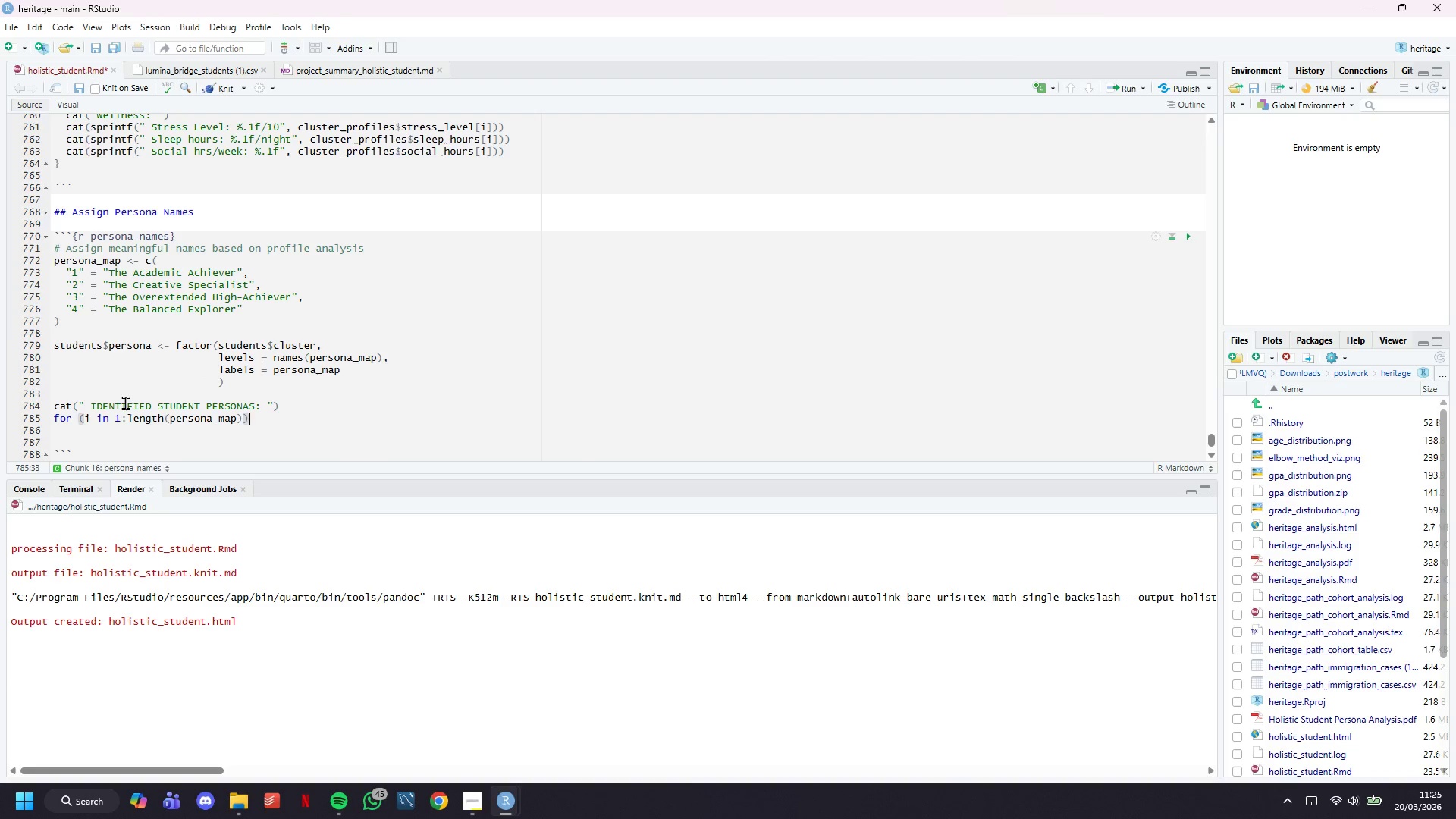 
key(Space)
 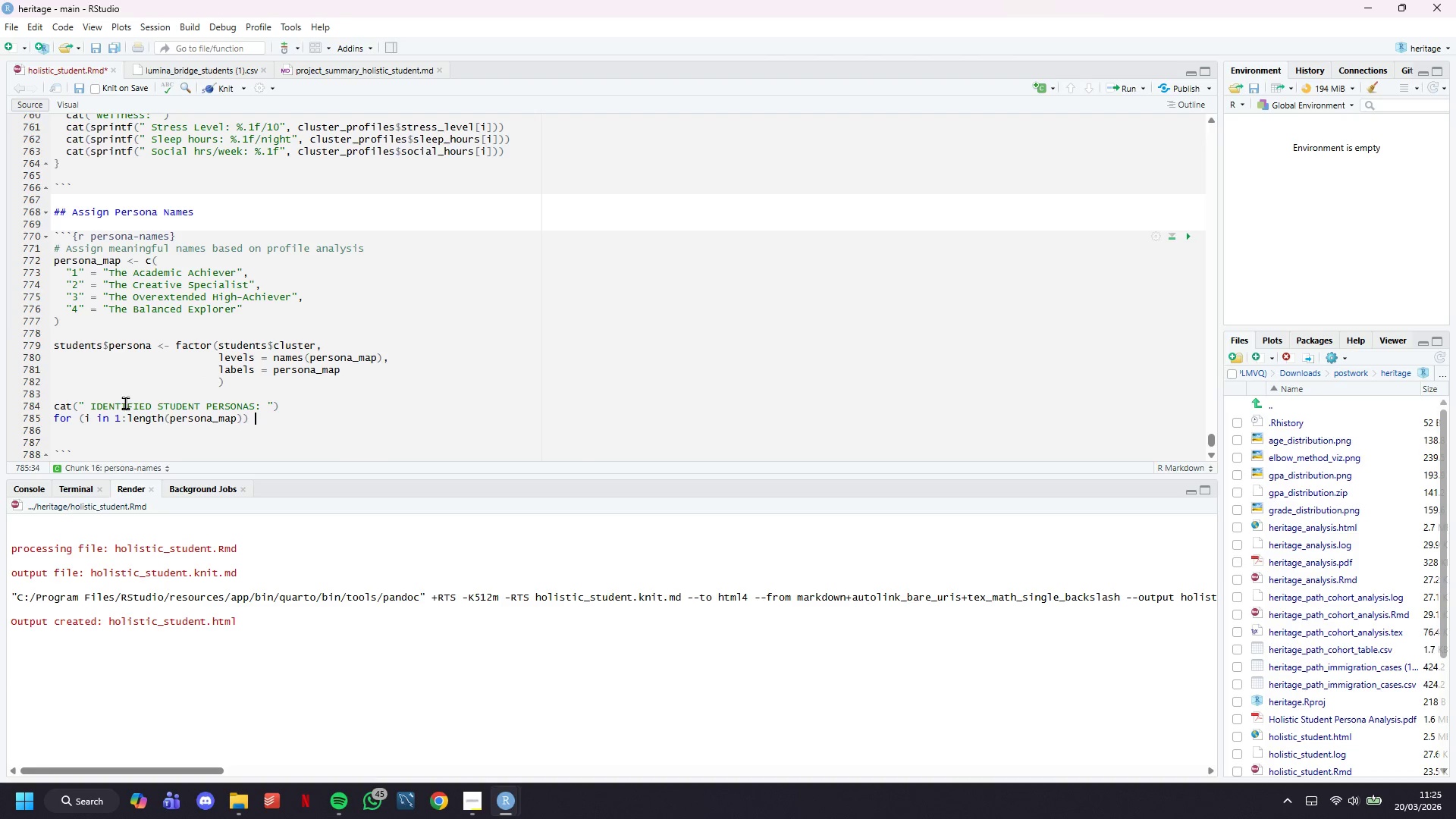 
key(Shift+BracketLeft)
 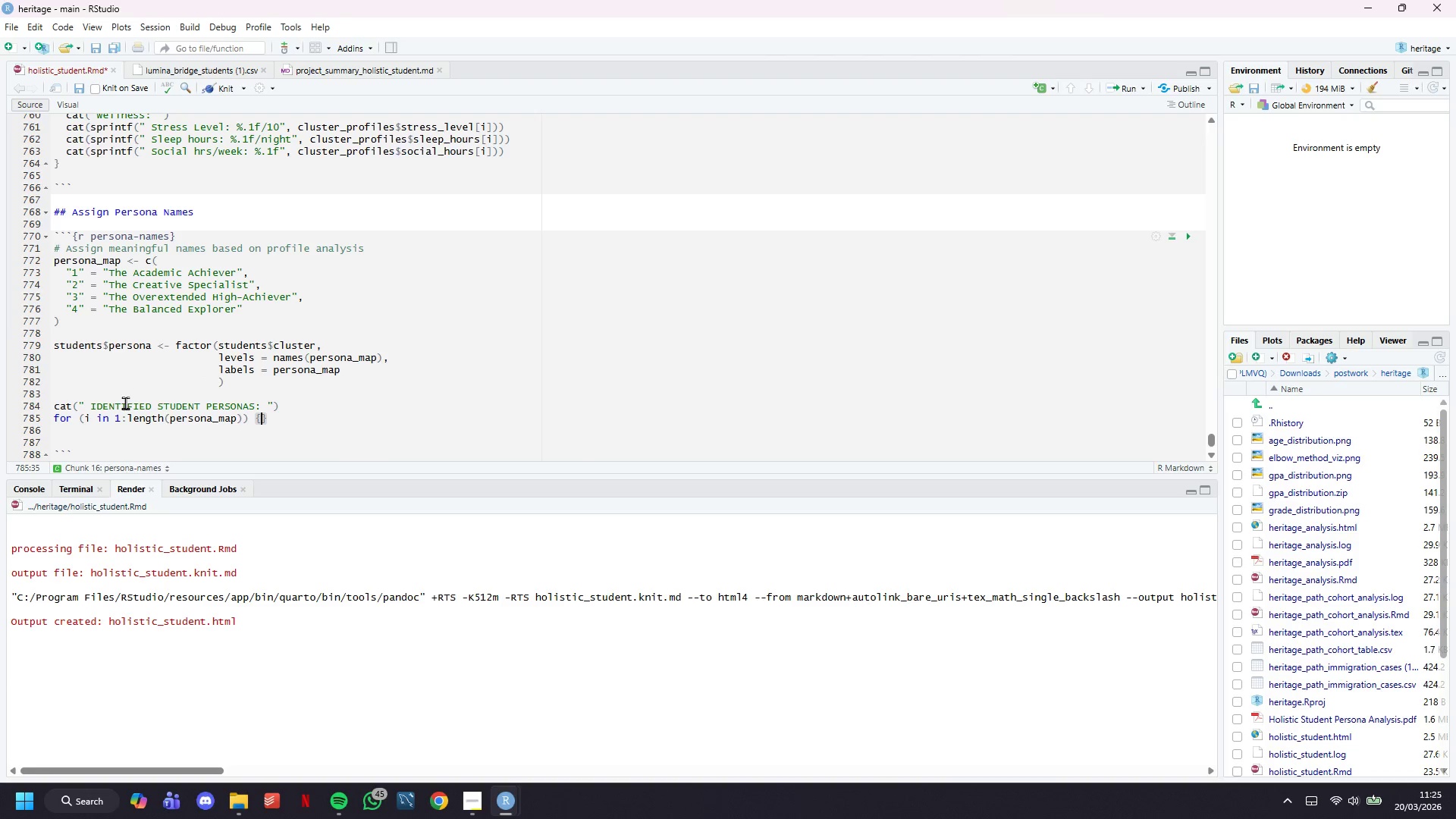 
key(Enter)
 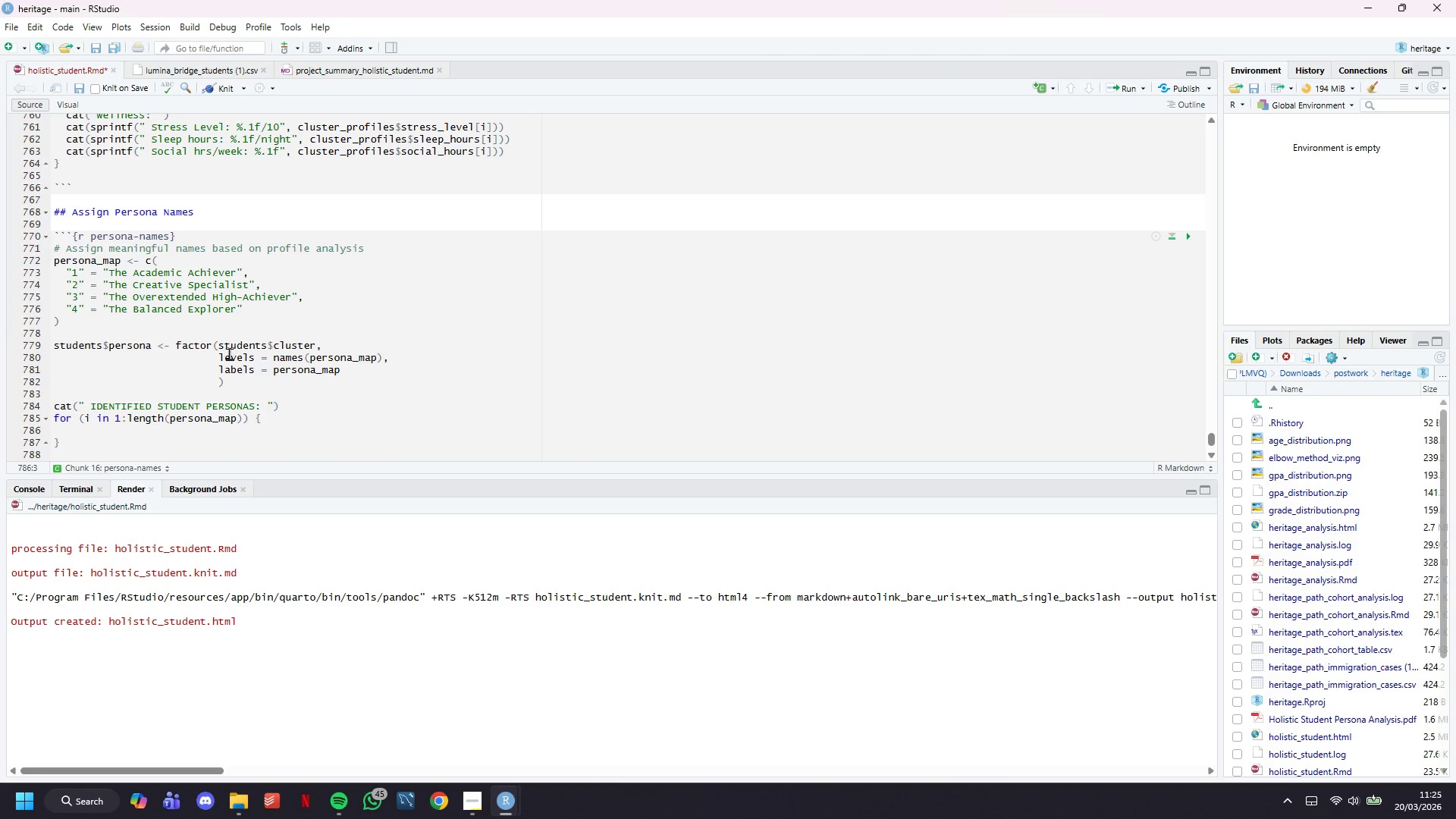 
key(C)
 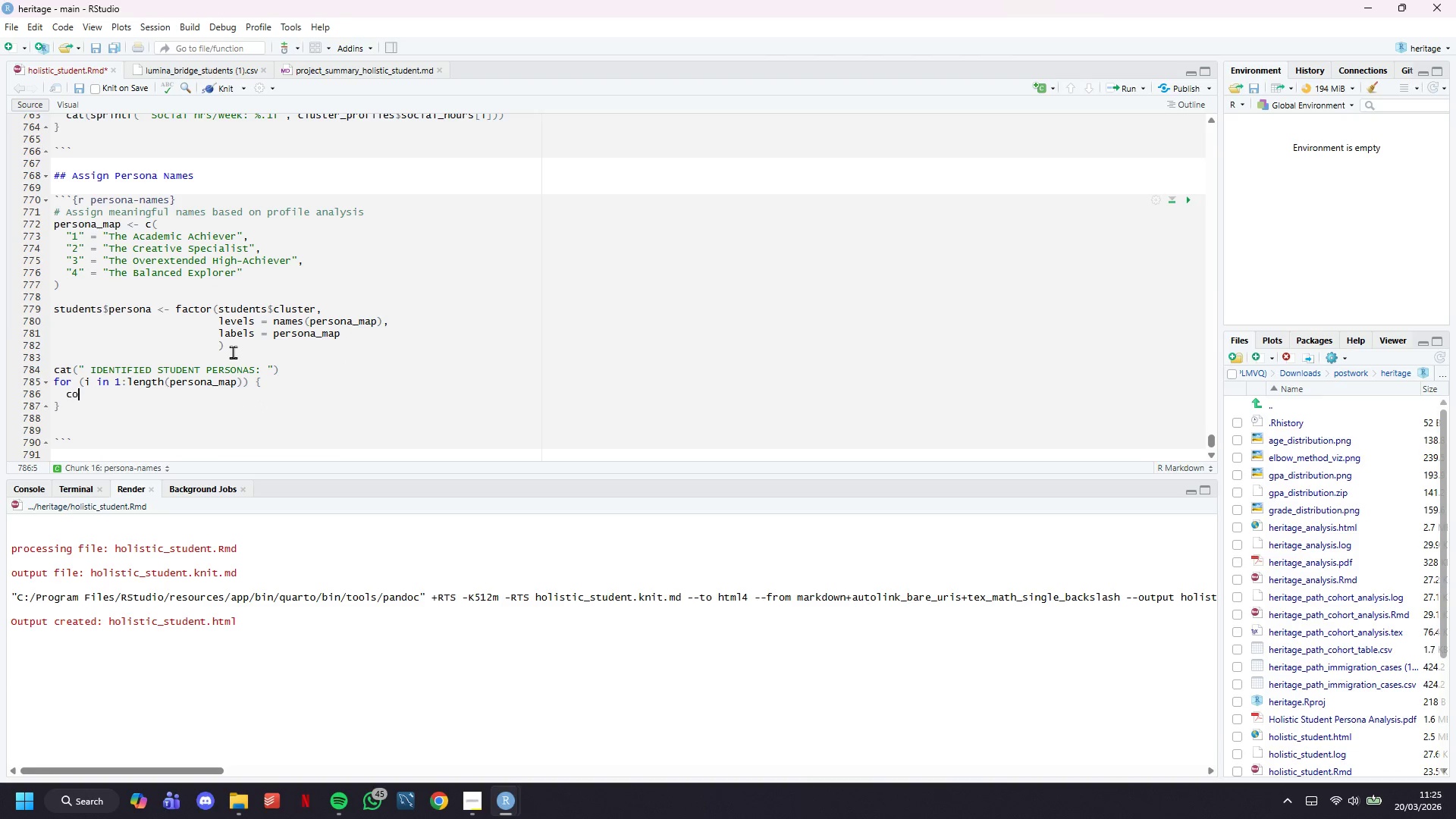 
scroll: coordinate [233, 352], scroll_direction: down, amount: 5.0
 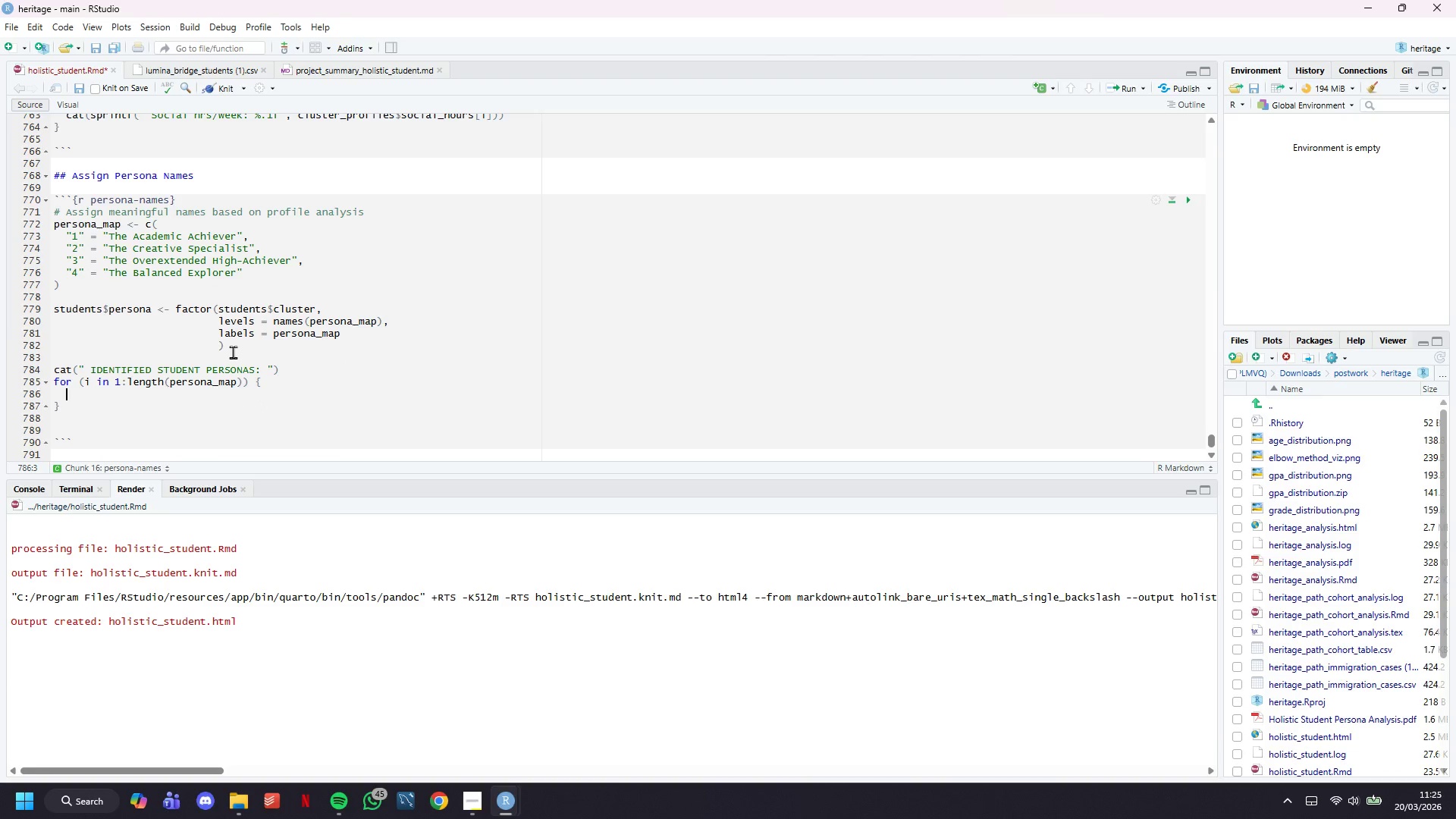 
type(ount <- sum(studnets)
key(Backspace)
key(Backspace)
key(Backspace)
key(Backspace)
type(enys)
key(Backspace)
key(Backspace)
type(ts$cluster == i)
 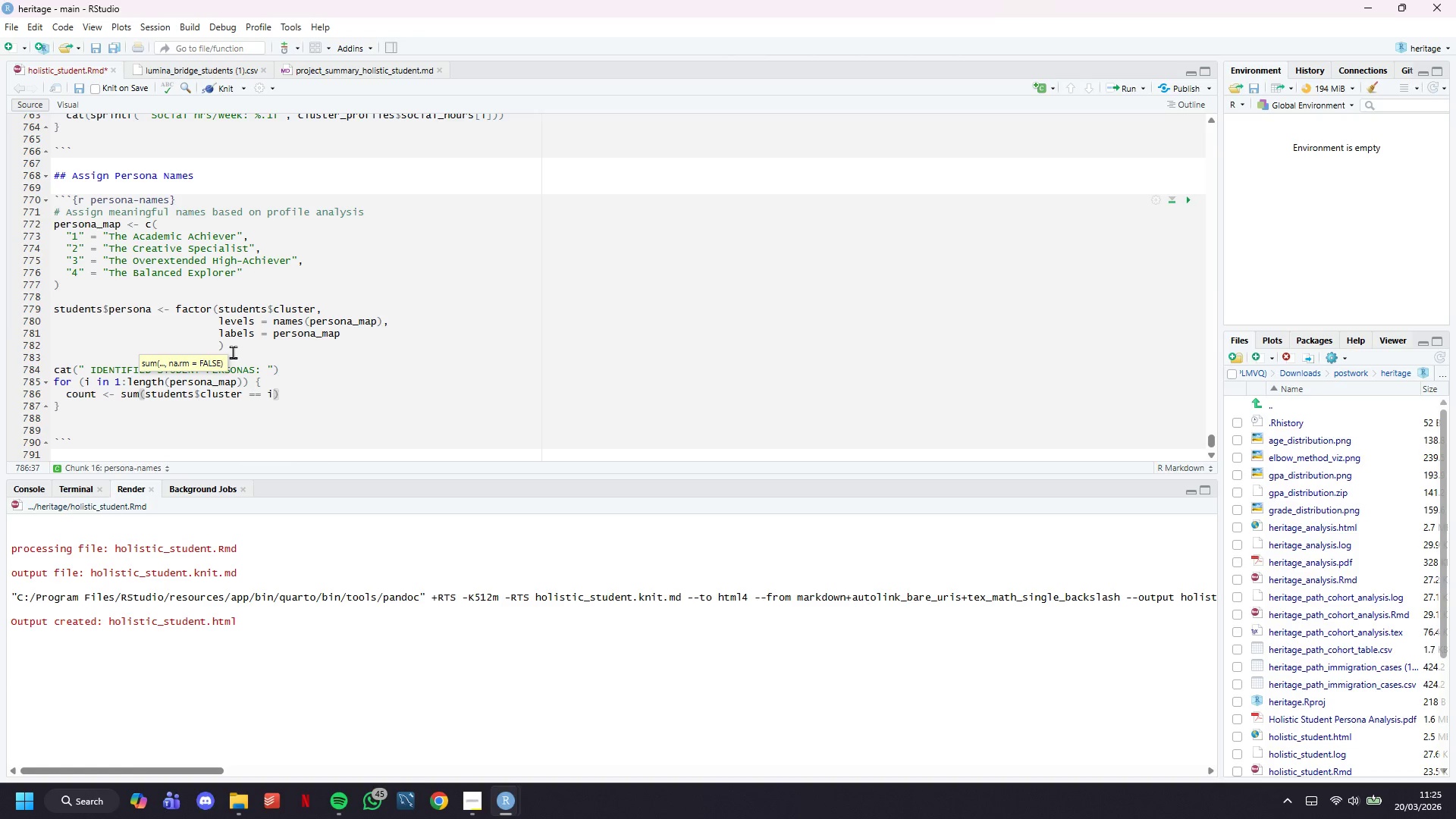 
wait(65.75)
 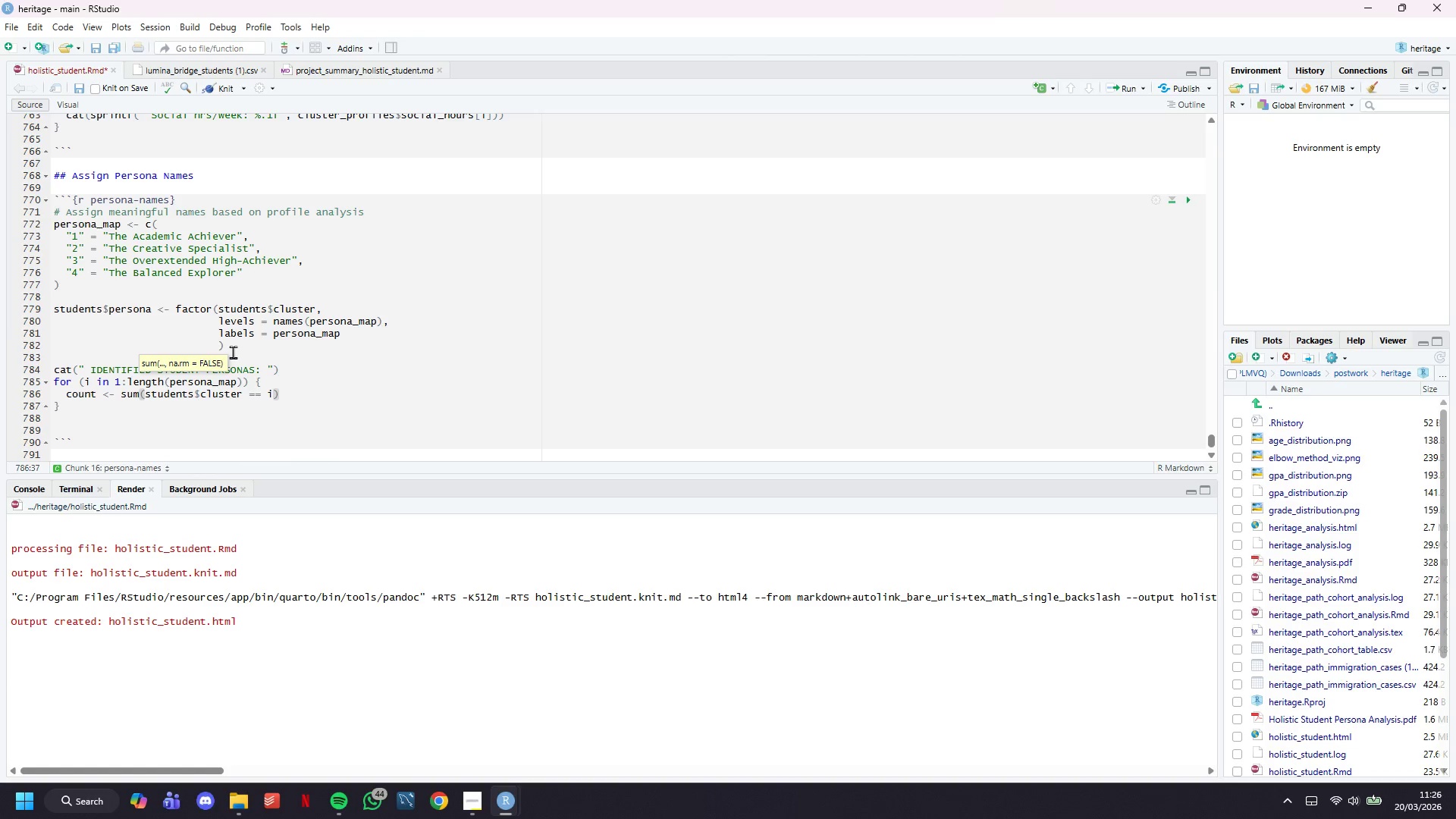 
left_click([306, 401])
 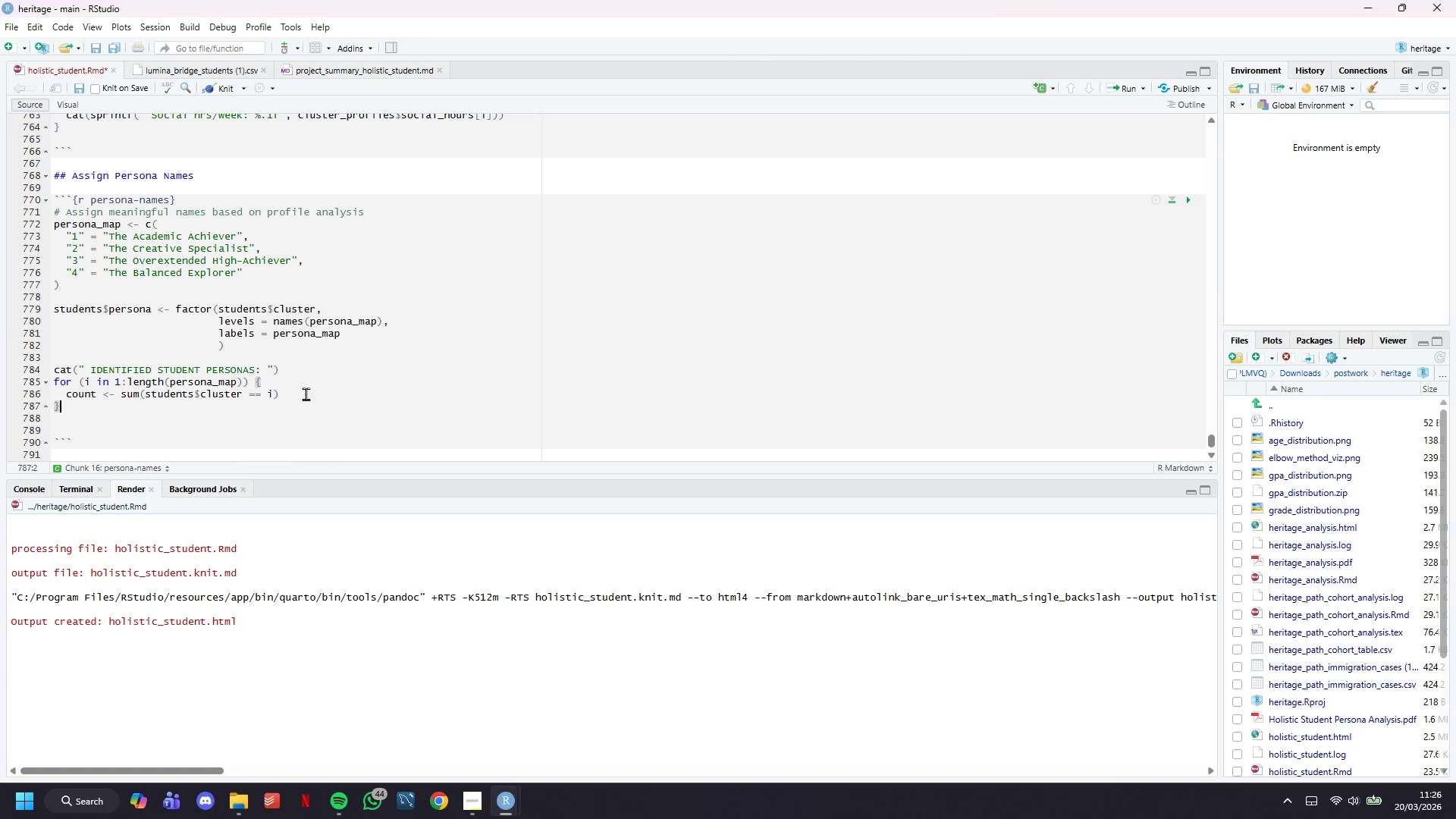 
left_click([306, 394])
 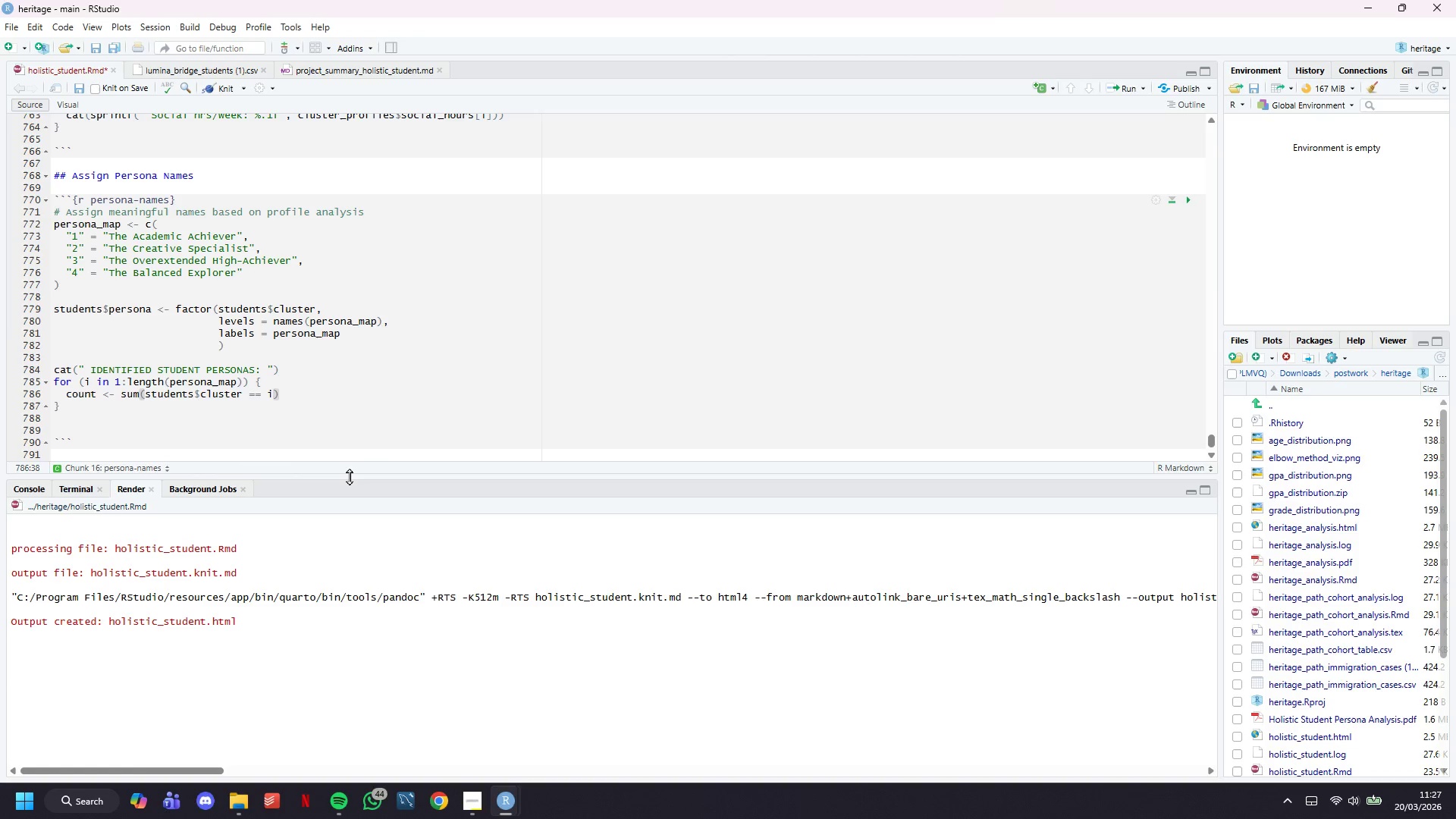 
wait(54.88)
 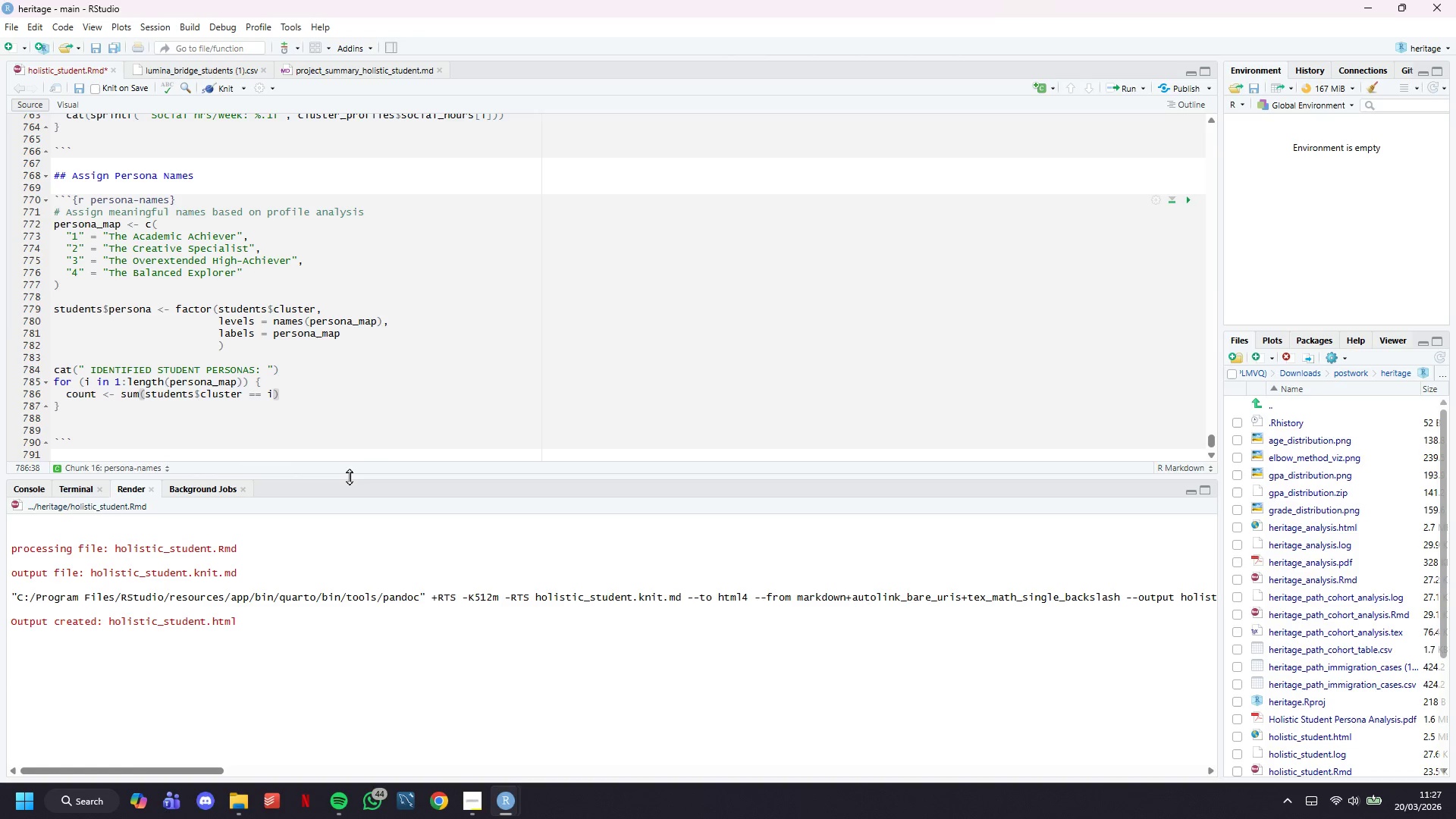 
left_click([221, 86])
 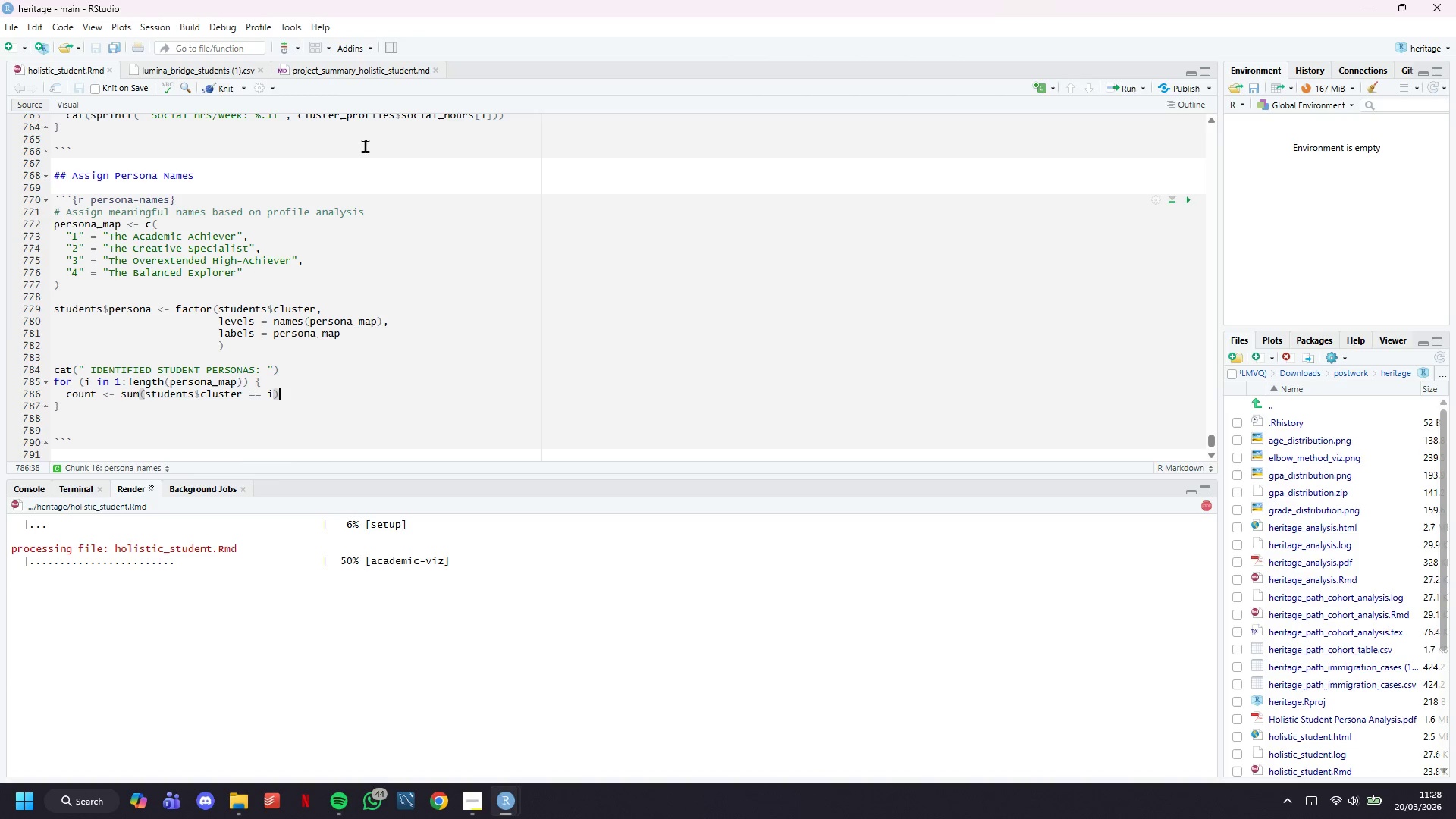 
wait(19.62)
 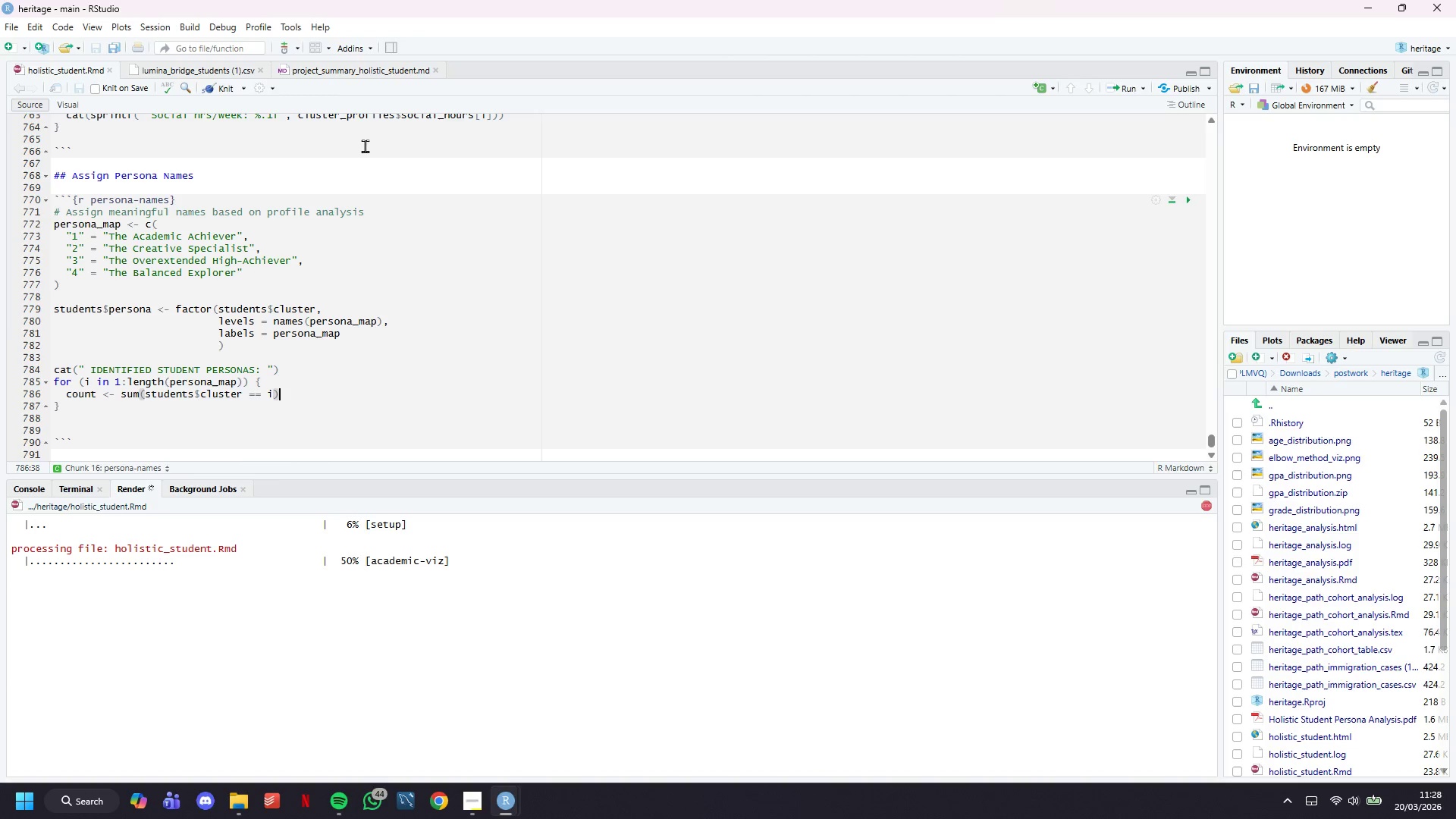 
key(Enter)
 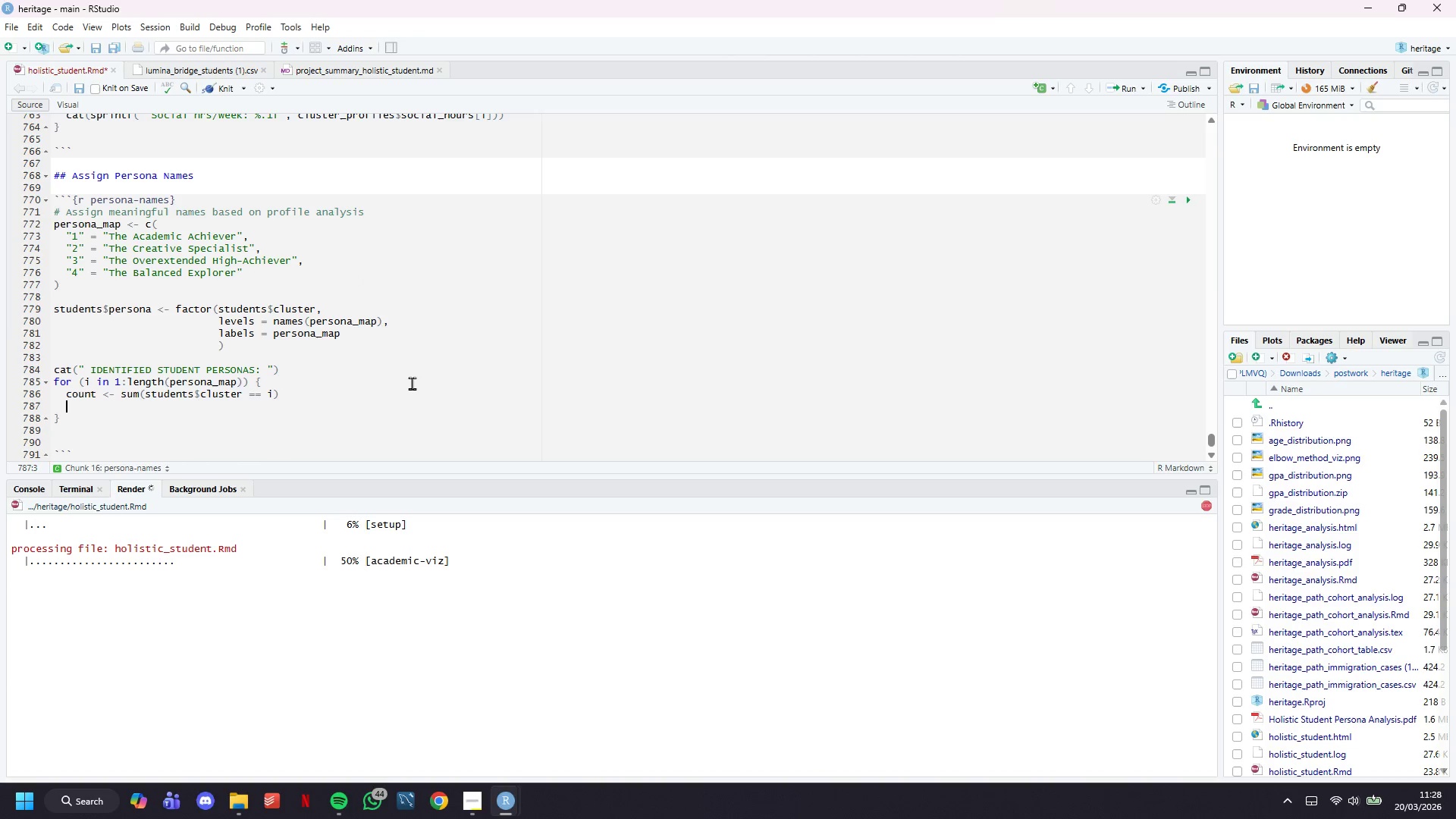 
type(pct <- count .)
key(Backspace)
type(/ nrow(students)
 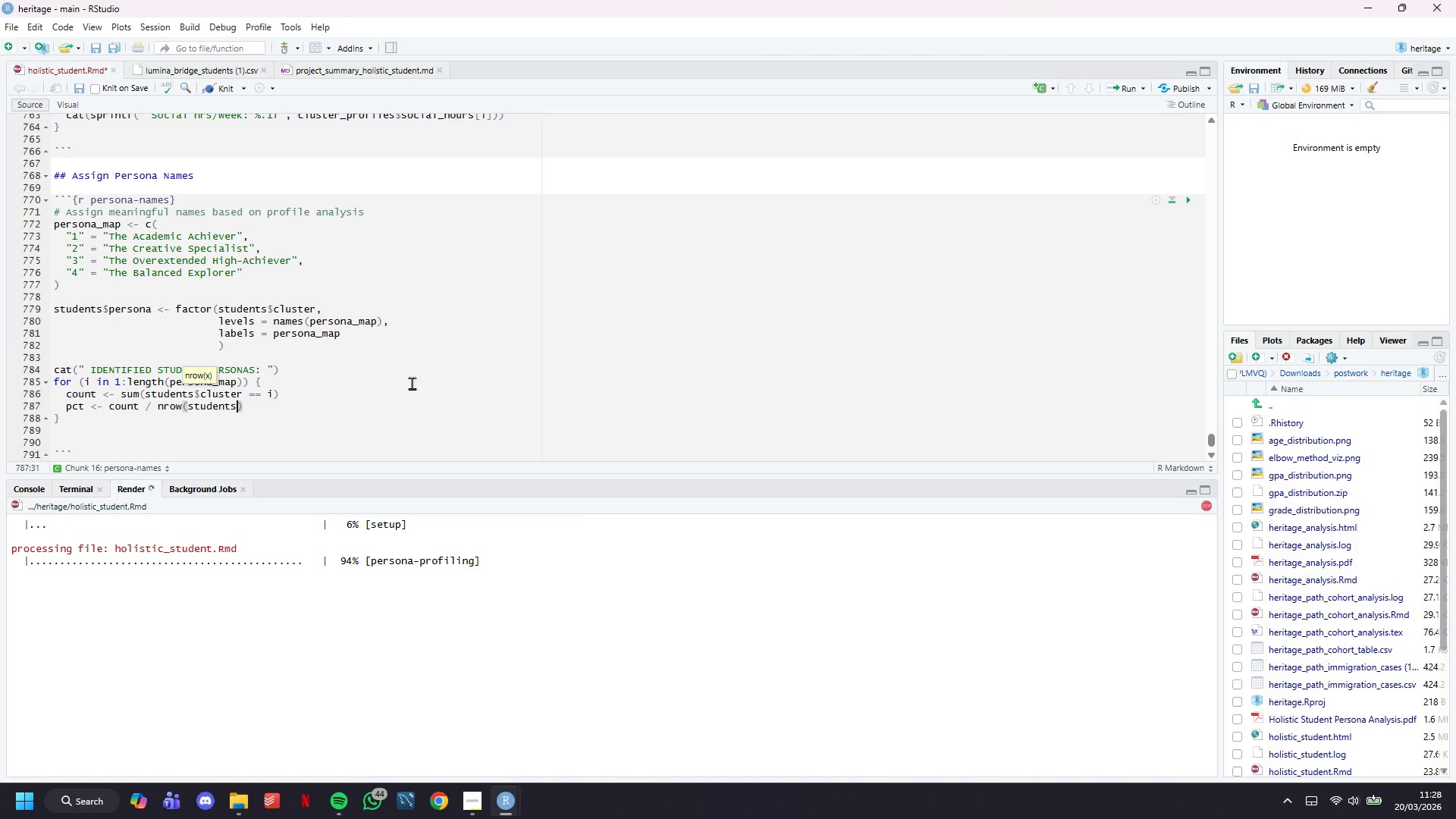 
key(ArrowRight)
 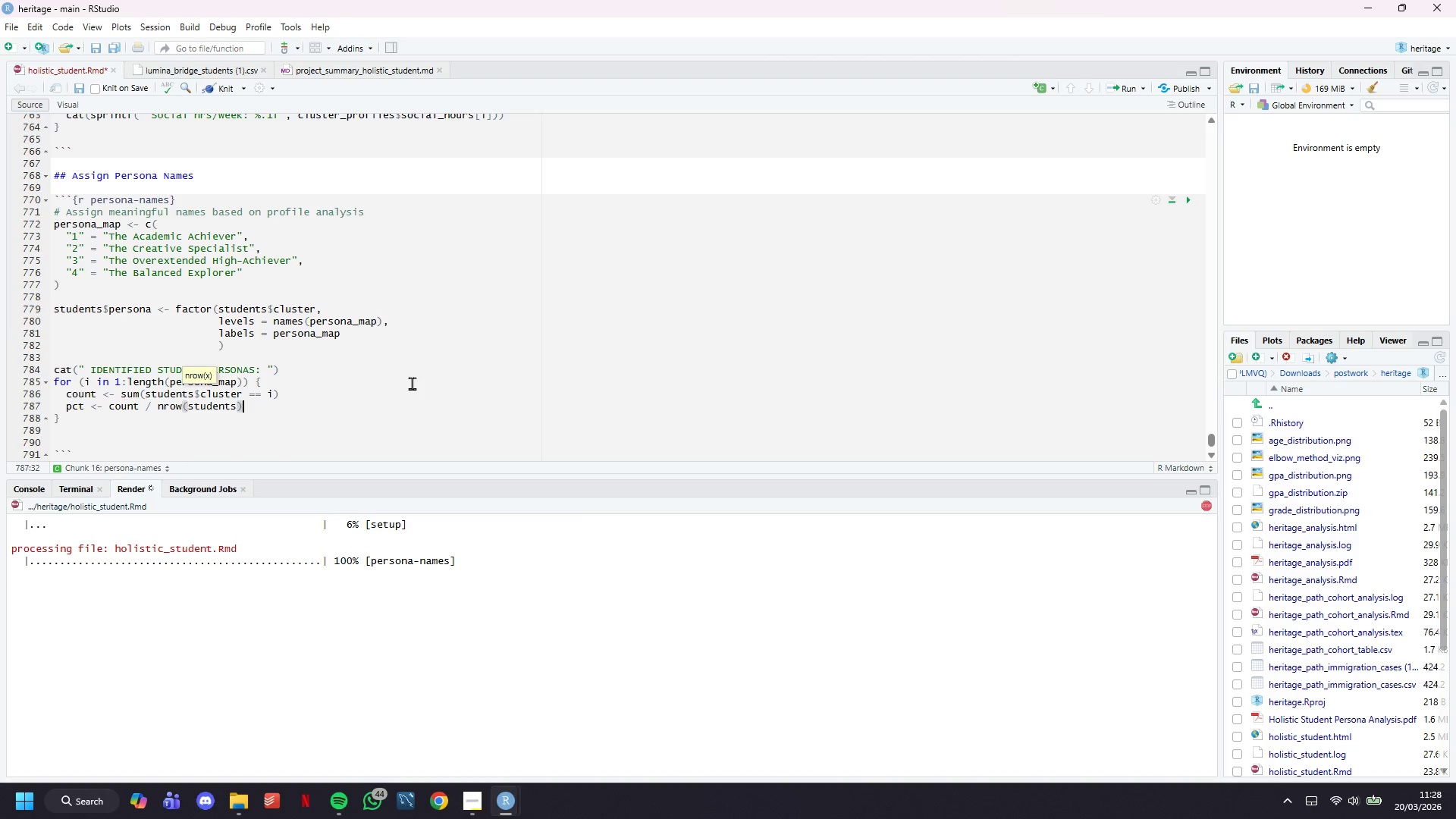 
type( * 100)
 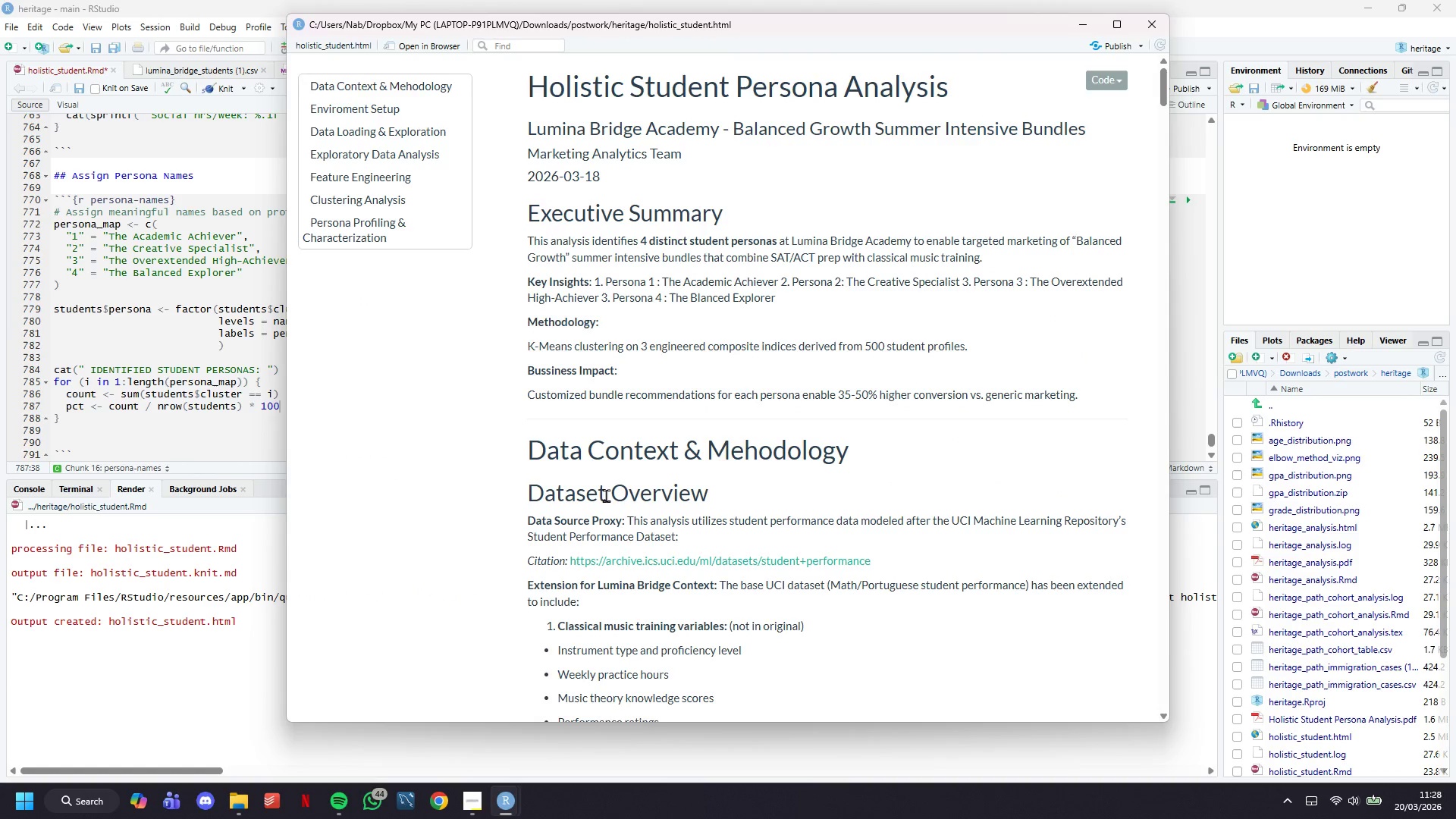 
scroll: coordinate [715, 457], scroll_direction: down, amount: 6.0
 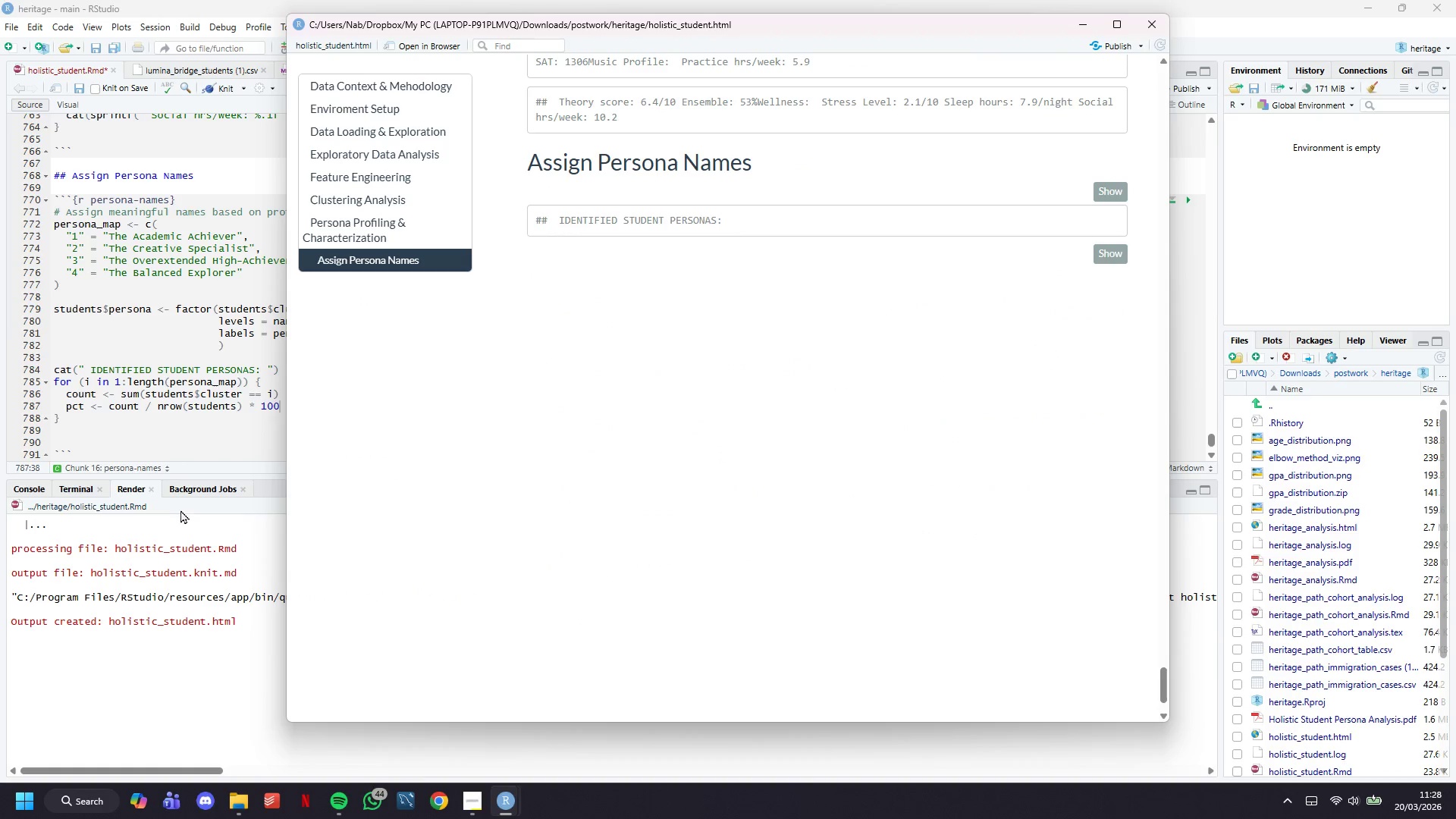 
left_click([147, 440])
 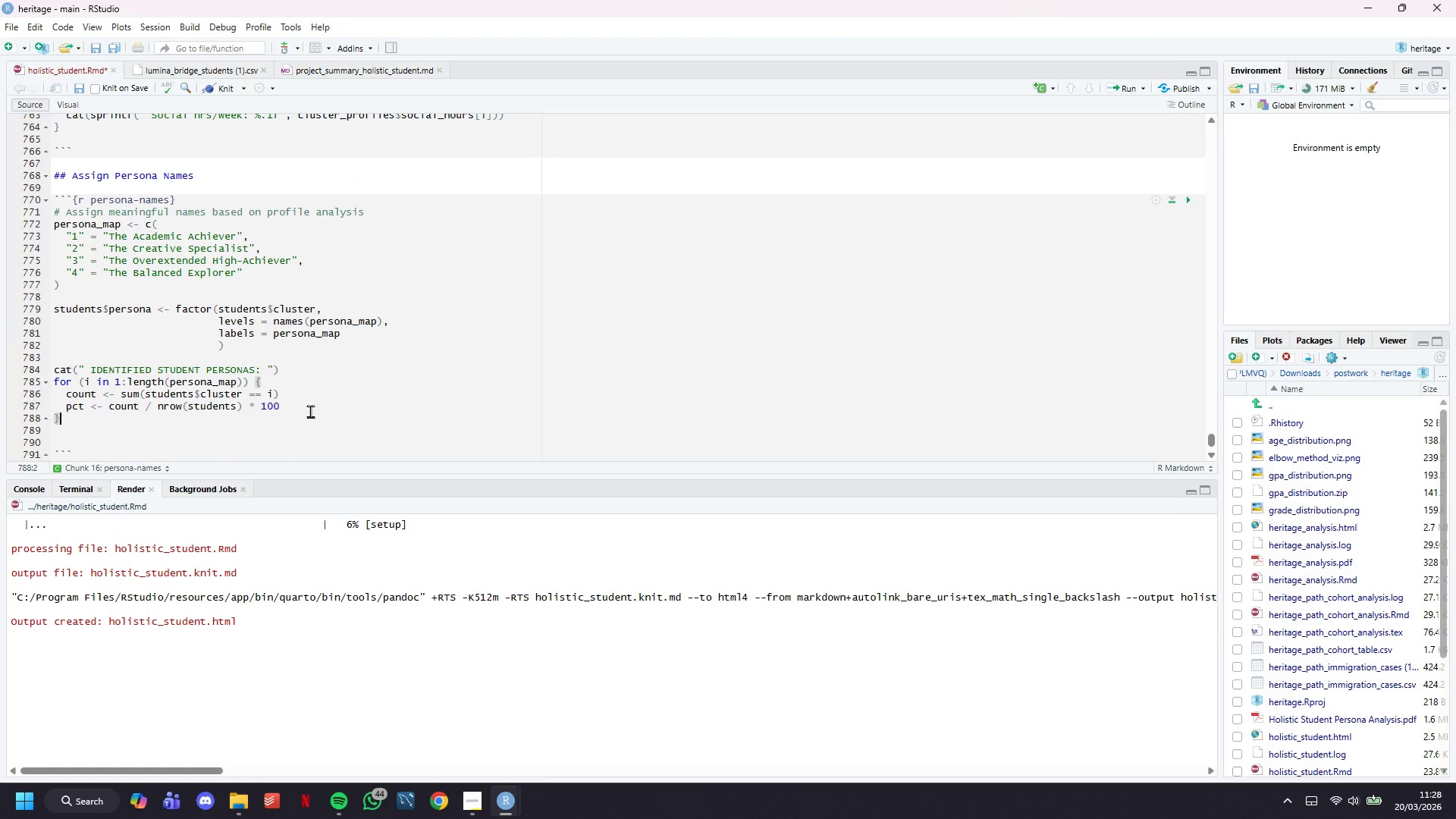 
left_click([310, 402])
 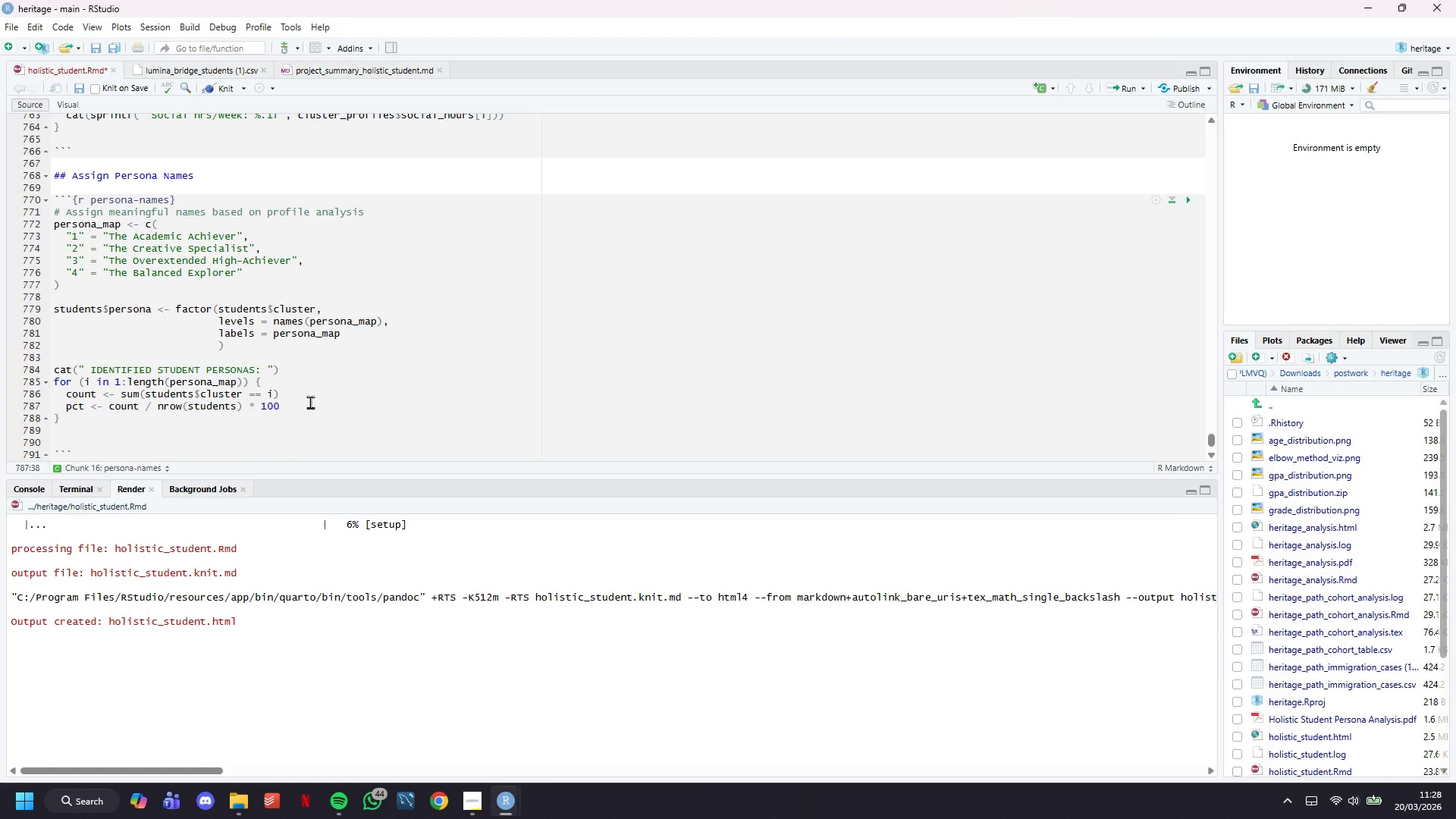 
key(Enter)
 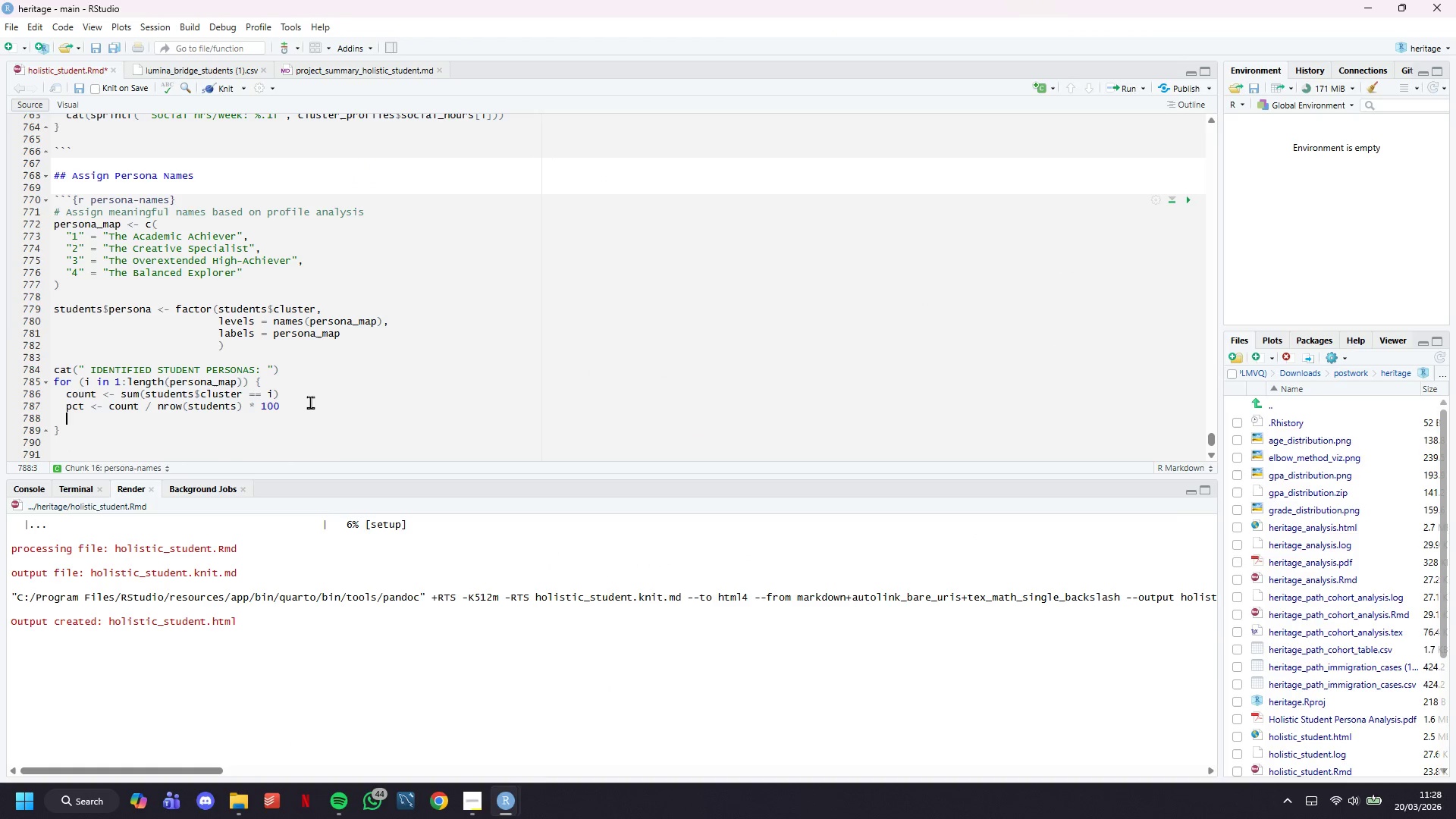 
type(cat(spritf)
 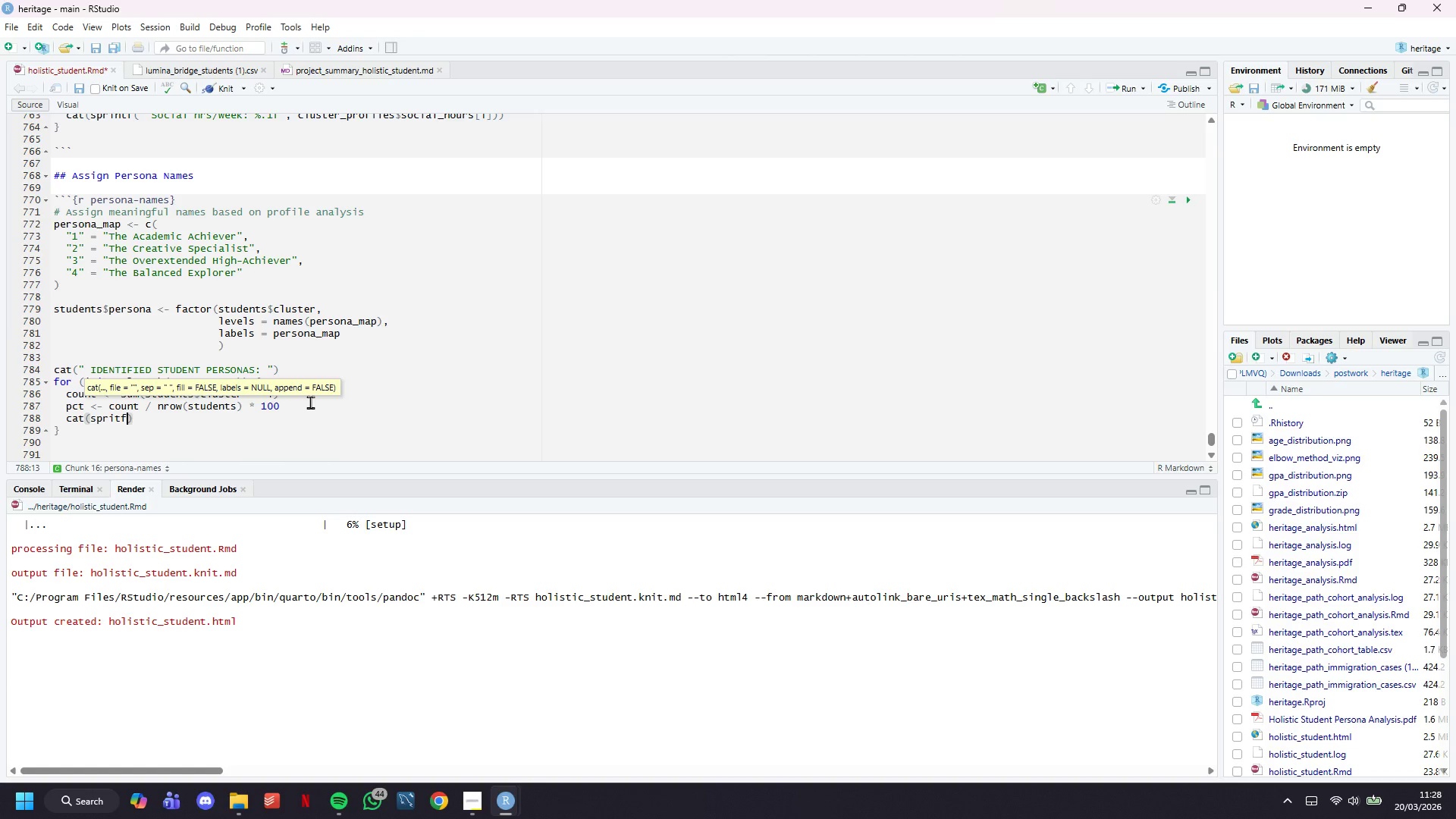 
wait(12.16)
 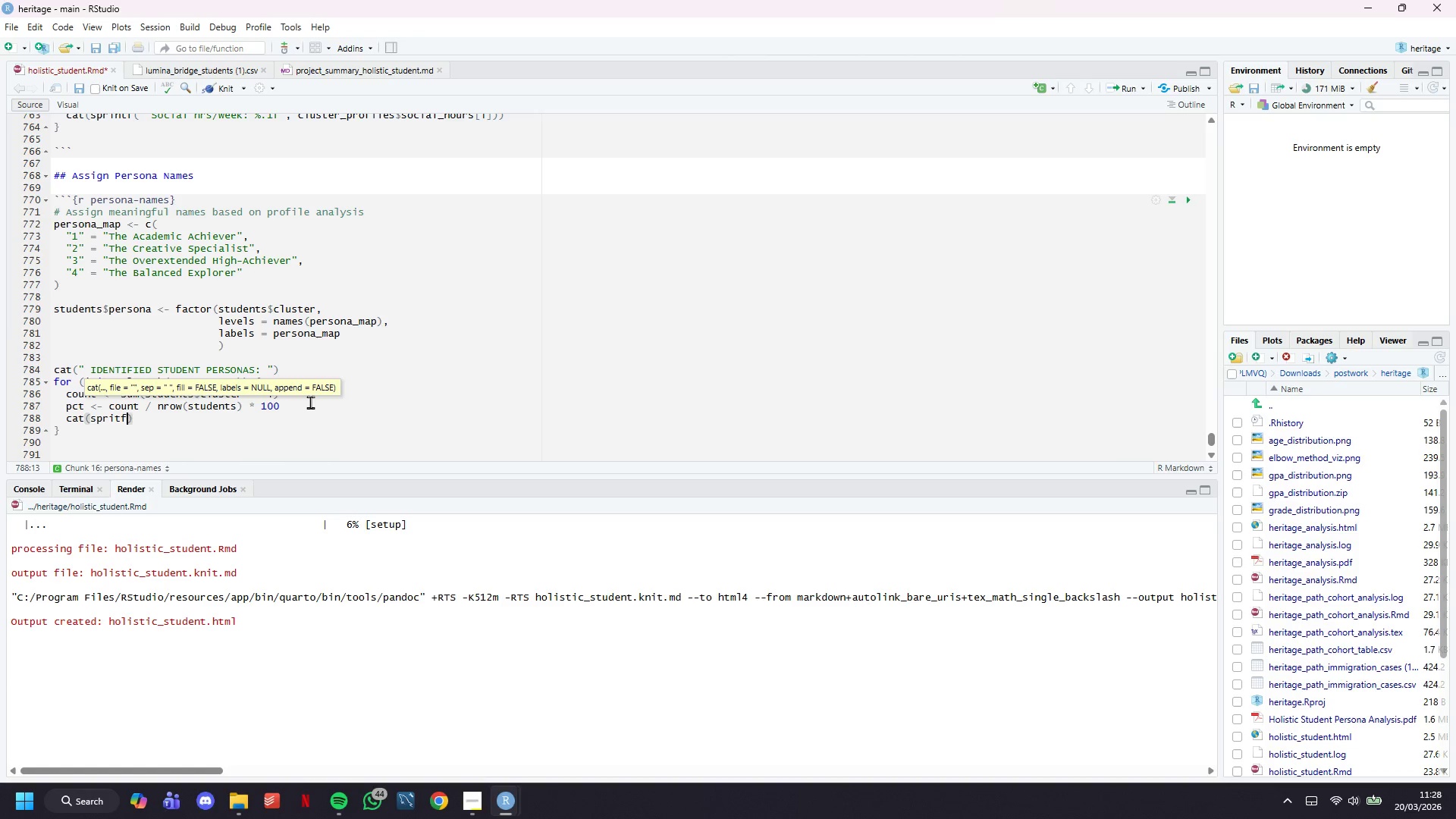 
type((" Cluster %d: )
key(Backspace)
type(,)
key(Backspace)
type( %s)
 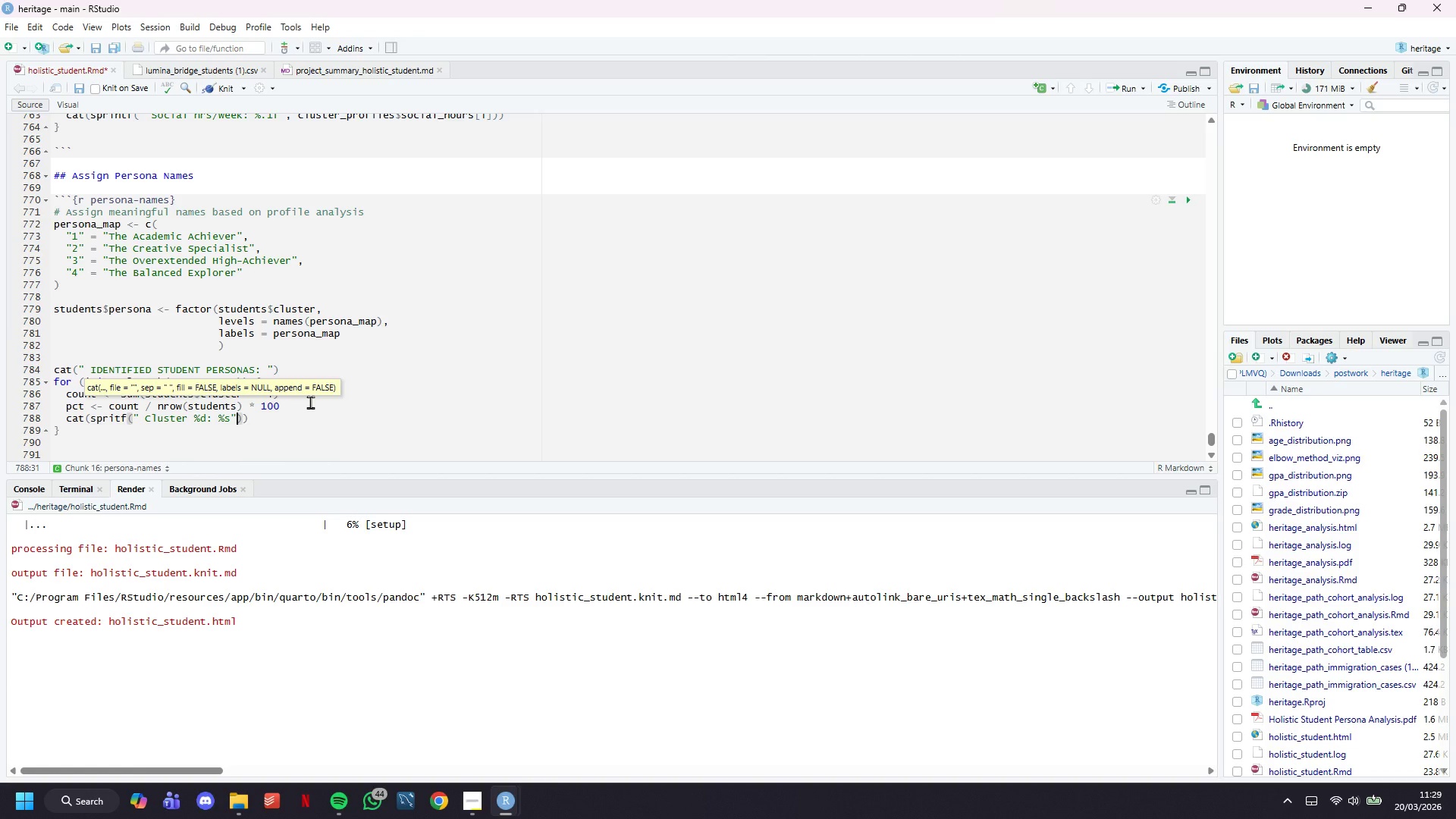 
 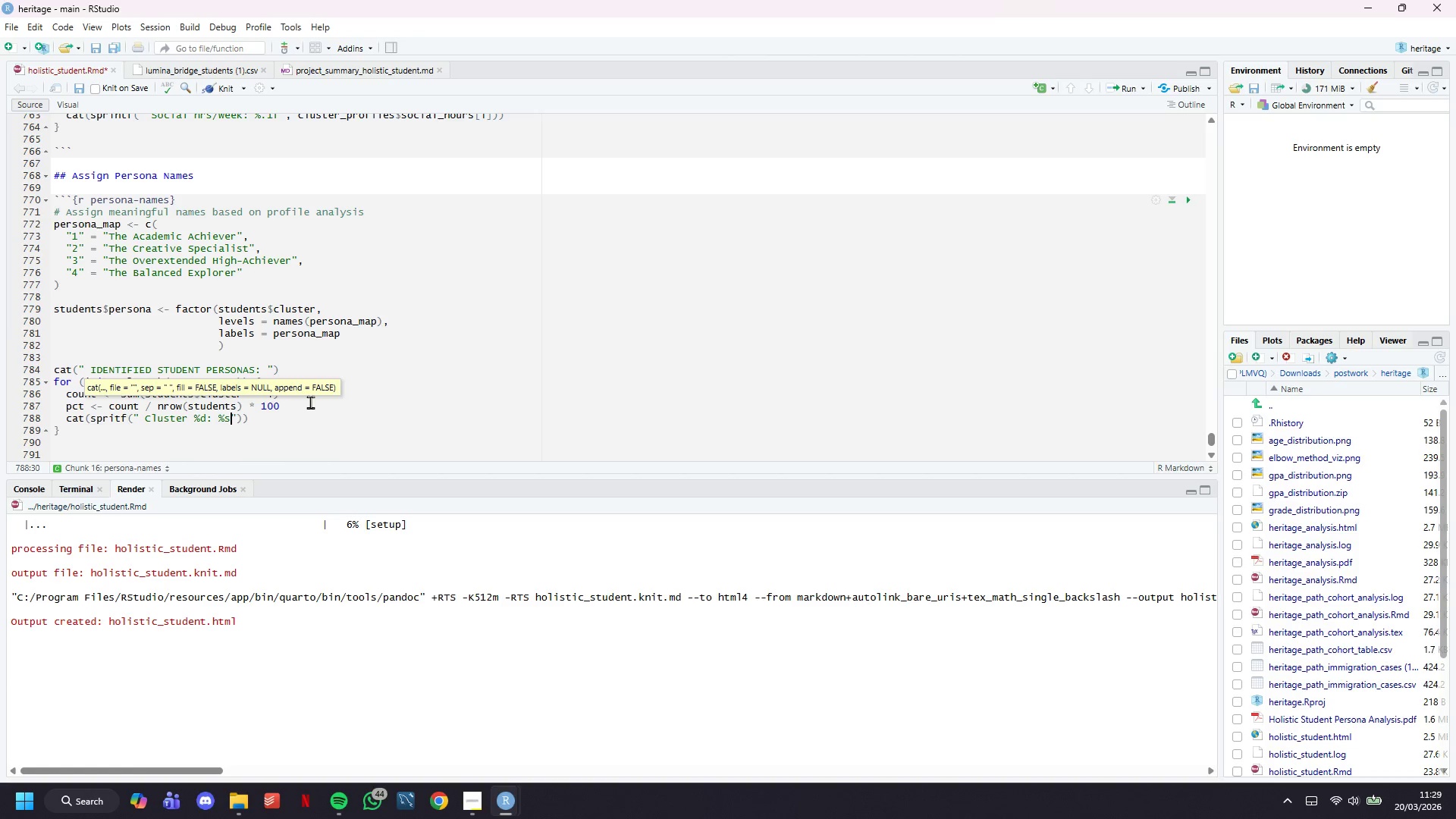 
key(ArrowRight)
 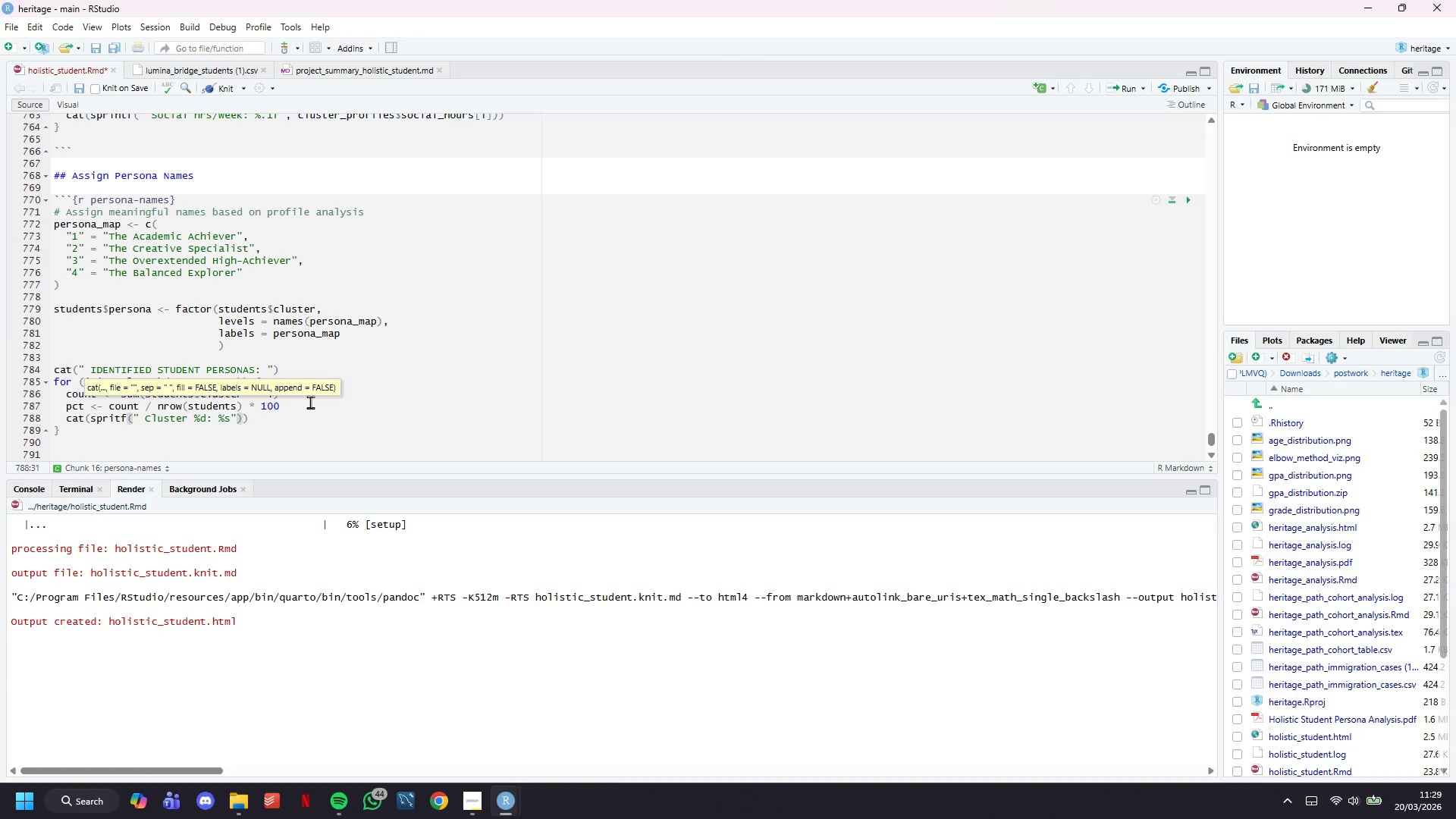 
type(, i, persona_map[as.charc)
key(Backspace)
type(acter(o)
key(Backspace)
type(i)
 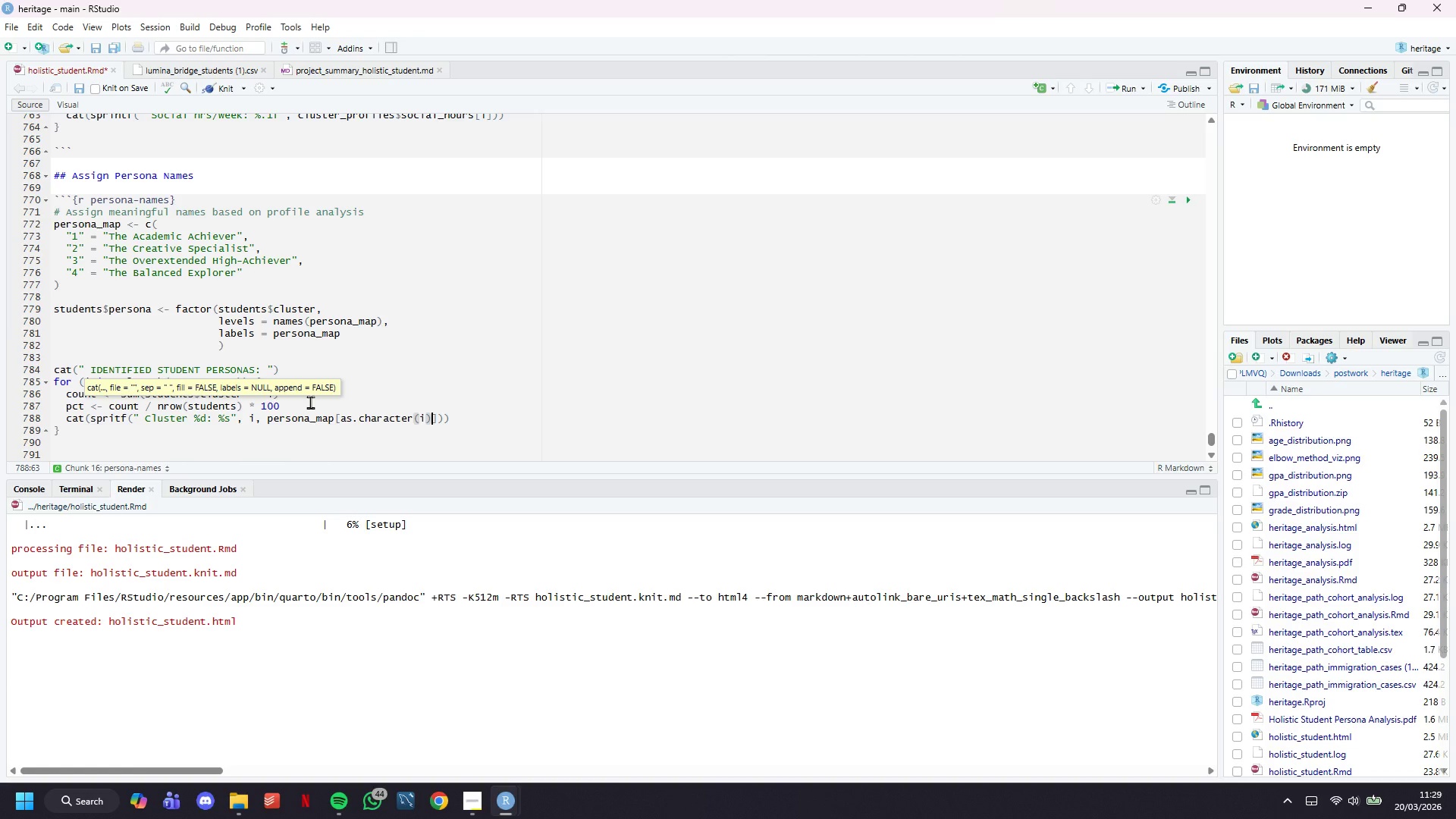 
 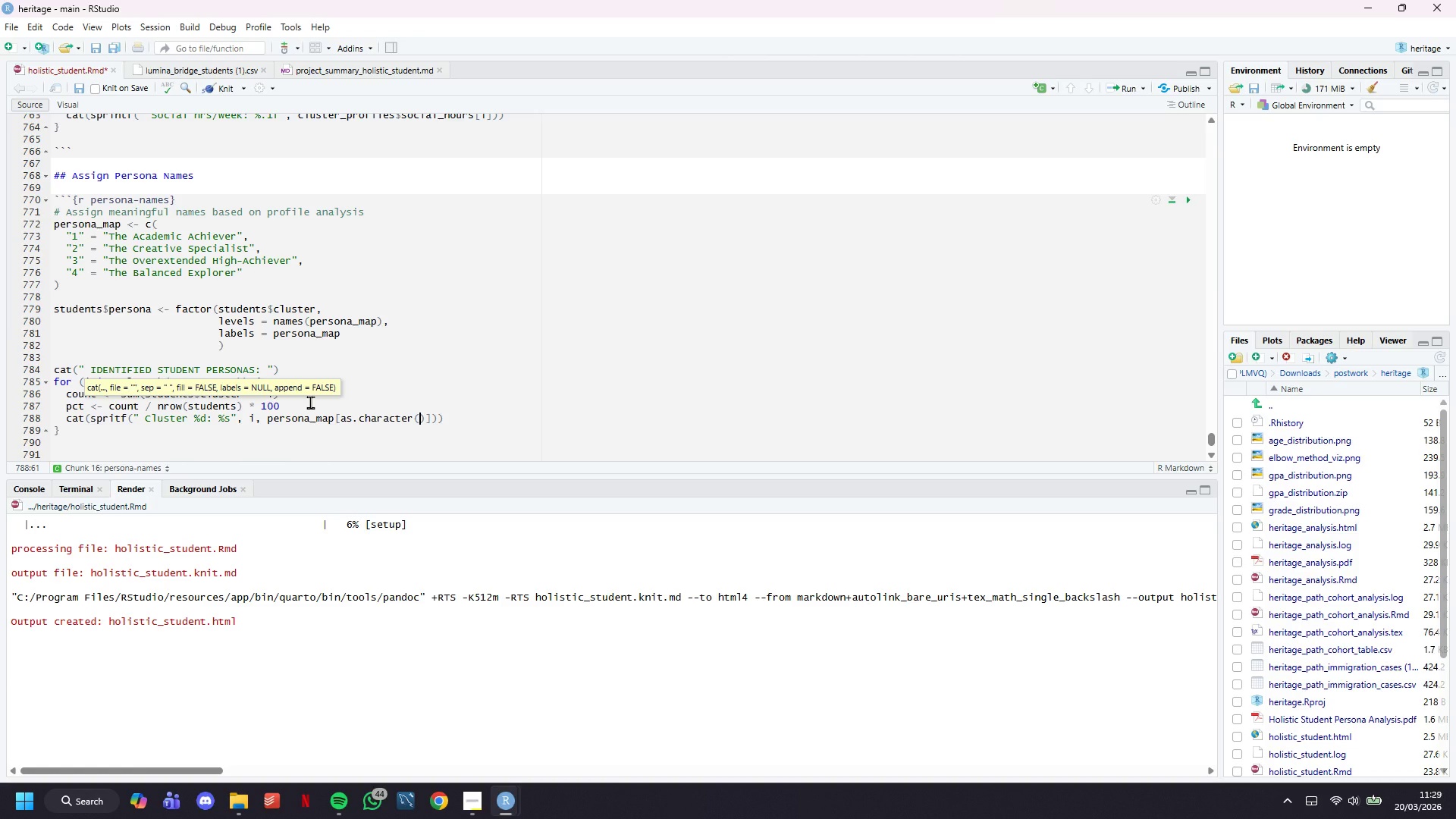 
key(ArrowRight)
 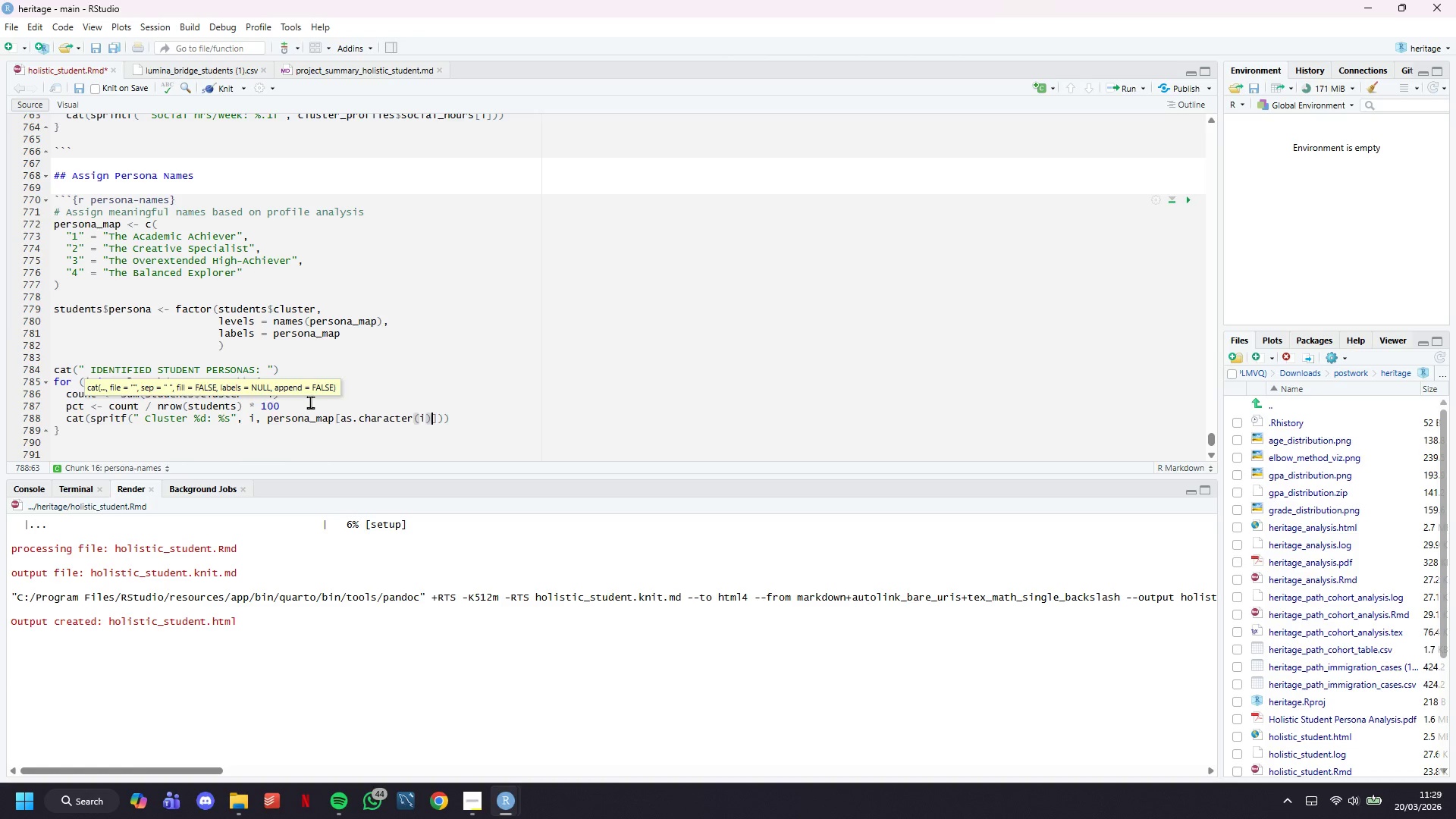 
key(ArrowRight)
 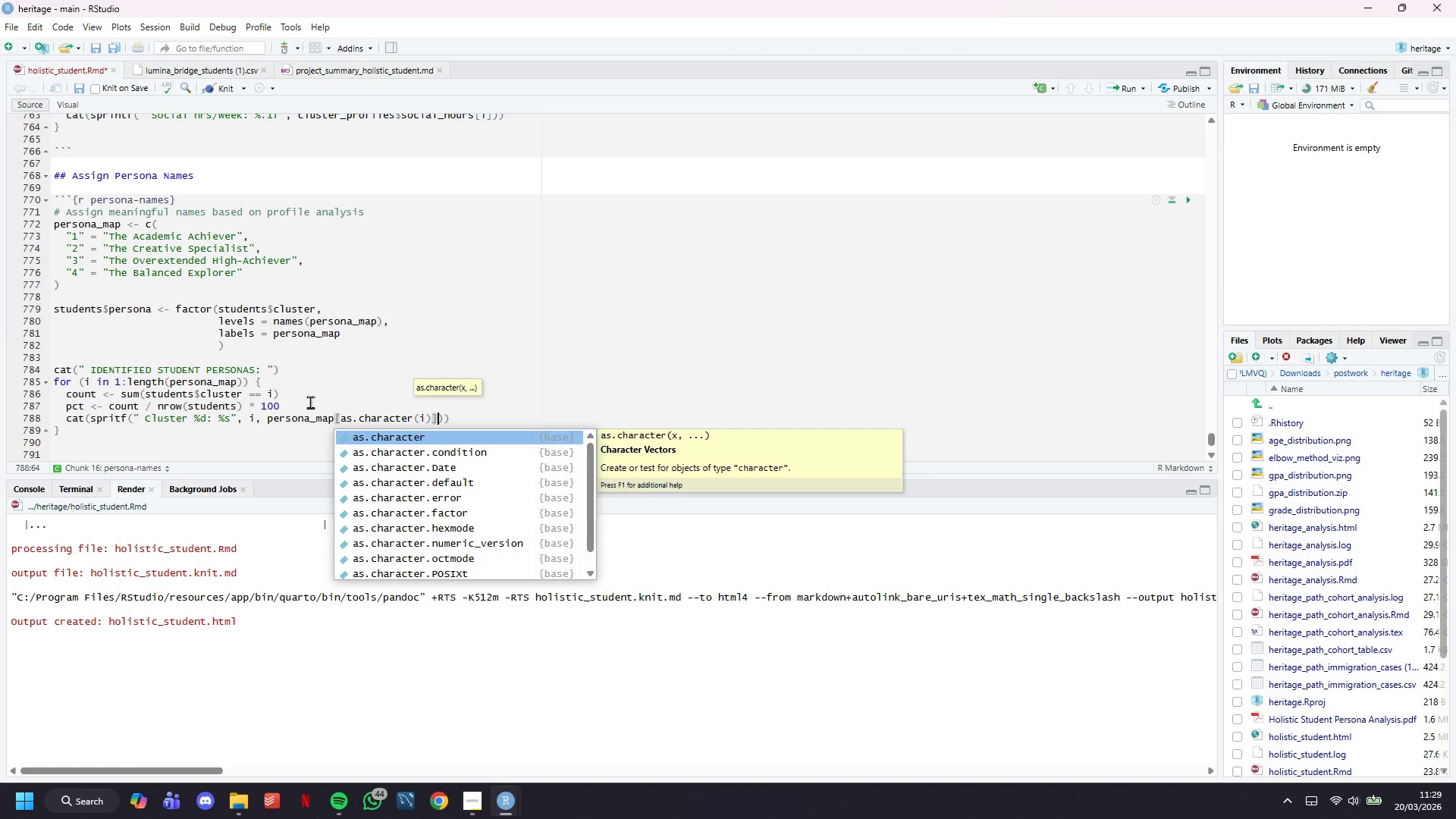 
key(ArrowRight)
 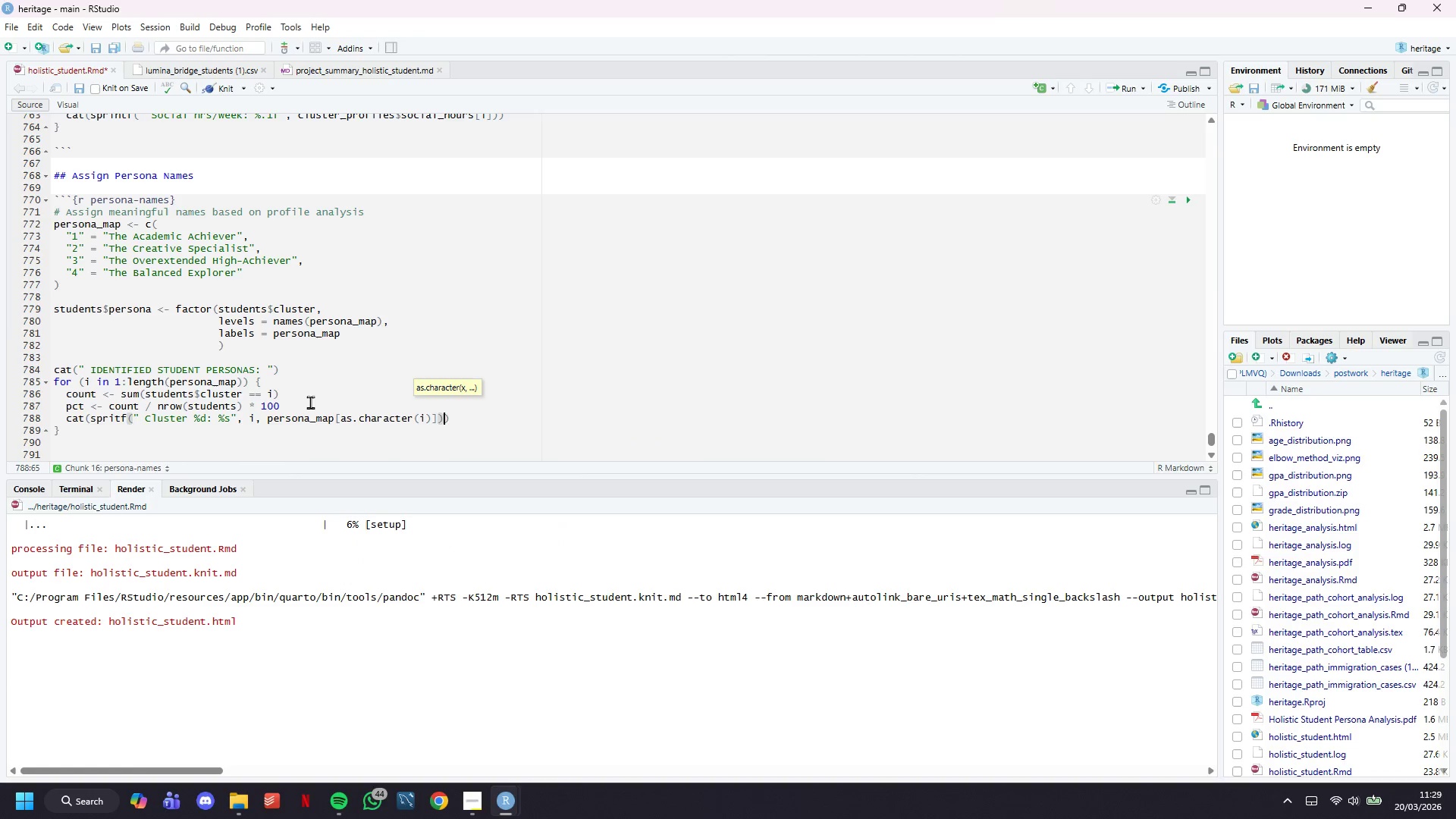 
key(ArrowRight)
 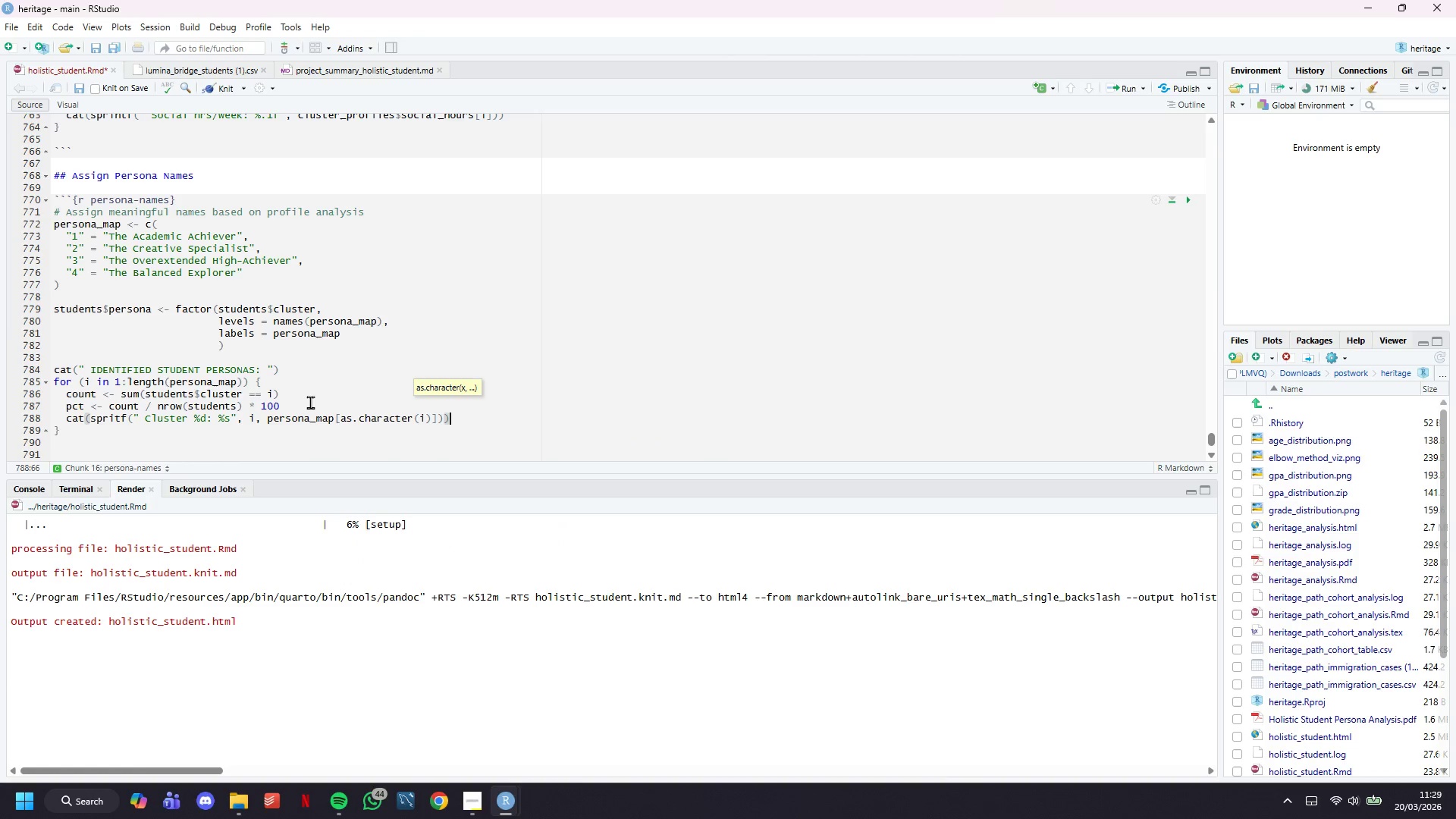 
key(Enter)
 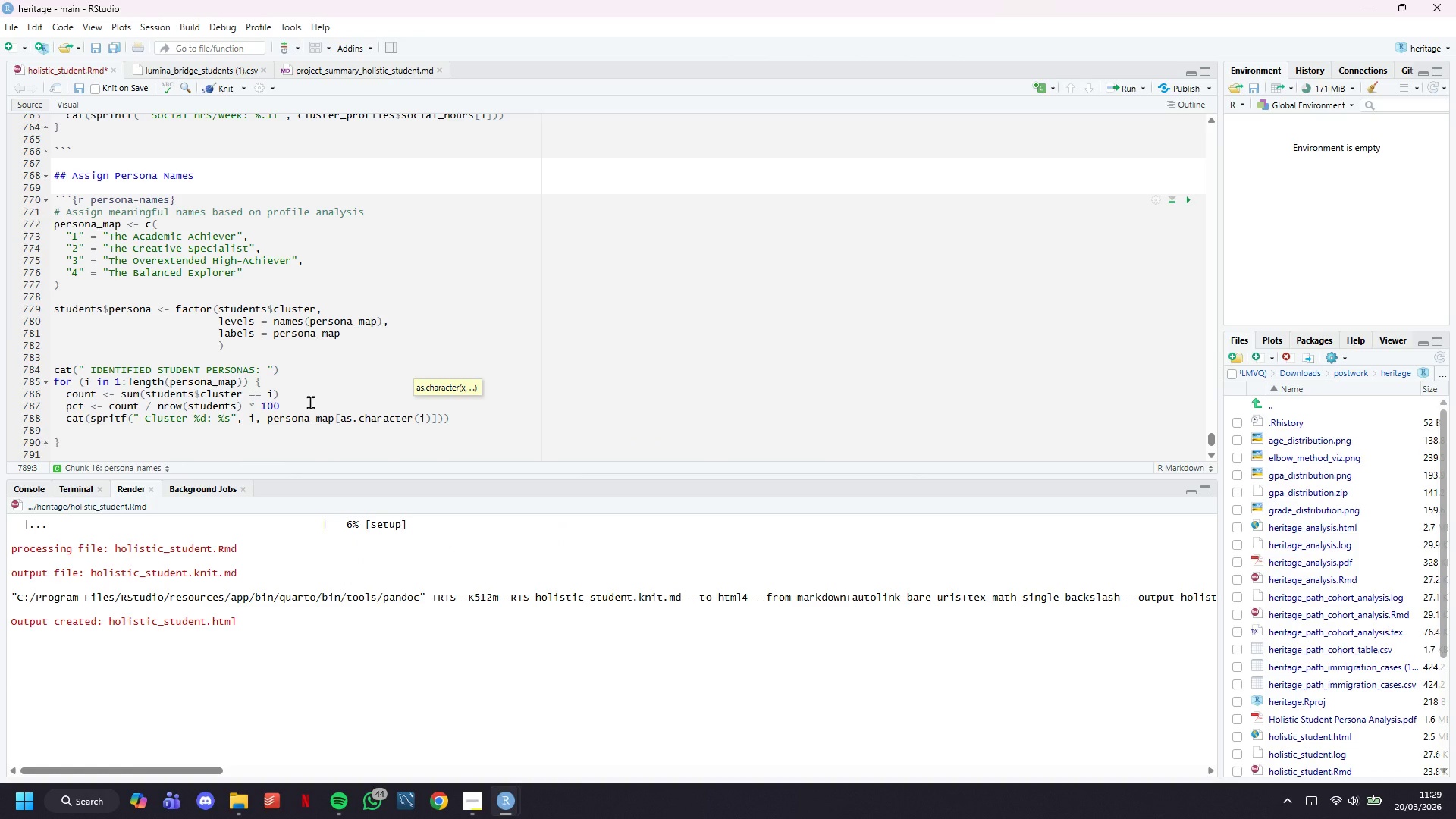 
type(cat(sprintf(" (%d studnets)
key(Backspace)
key(Backspace)
key(Backspace)
key(Backspace)
type(ents, %.1f%%))
 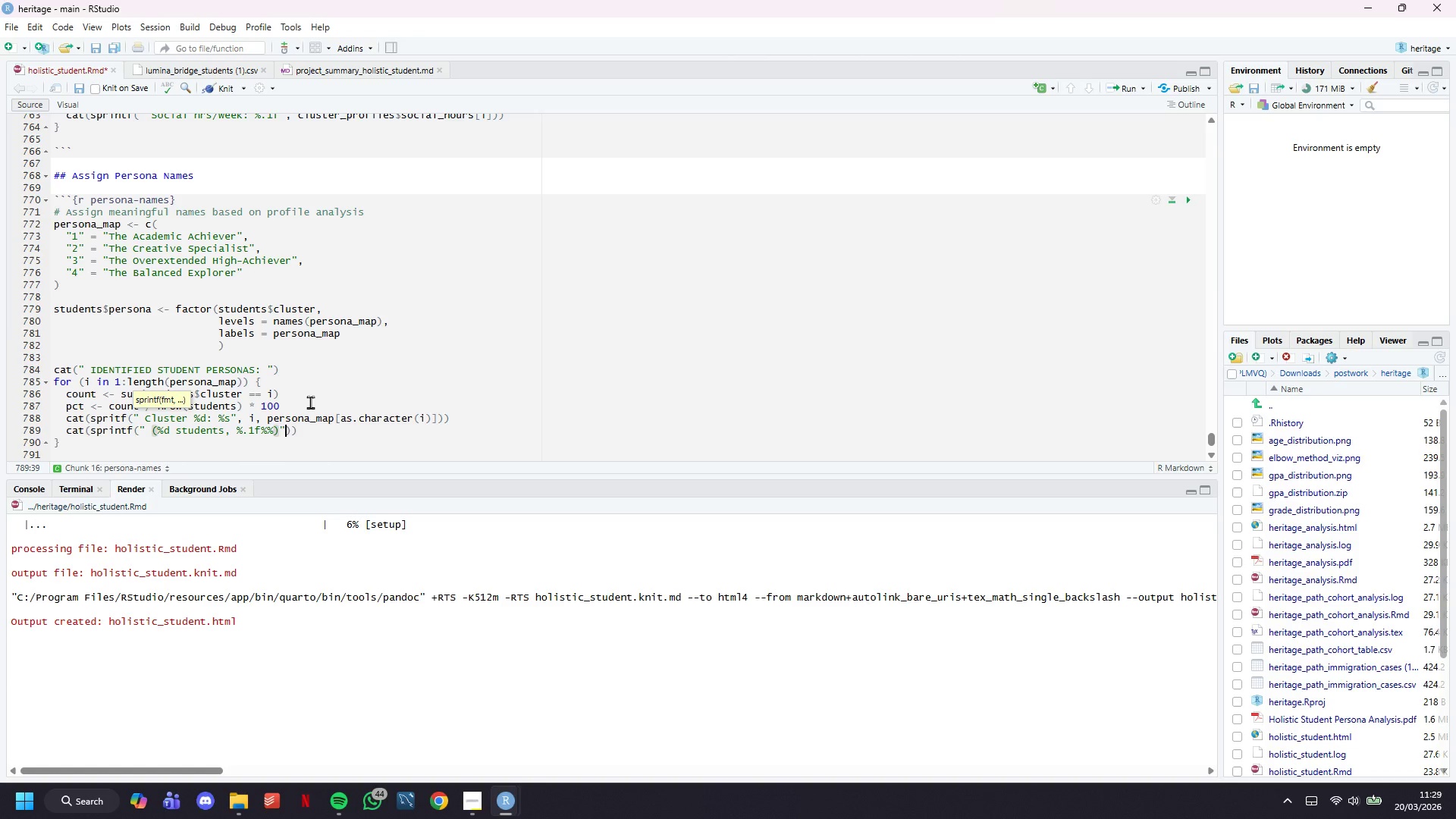 
key(ArrowRight)
 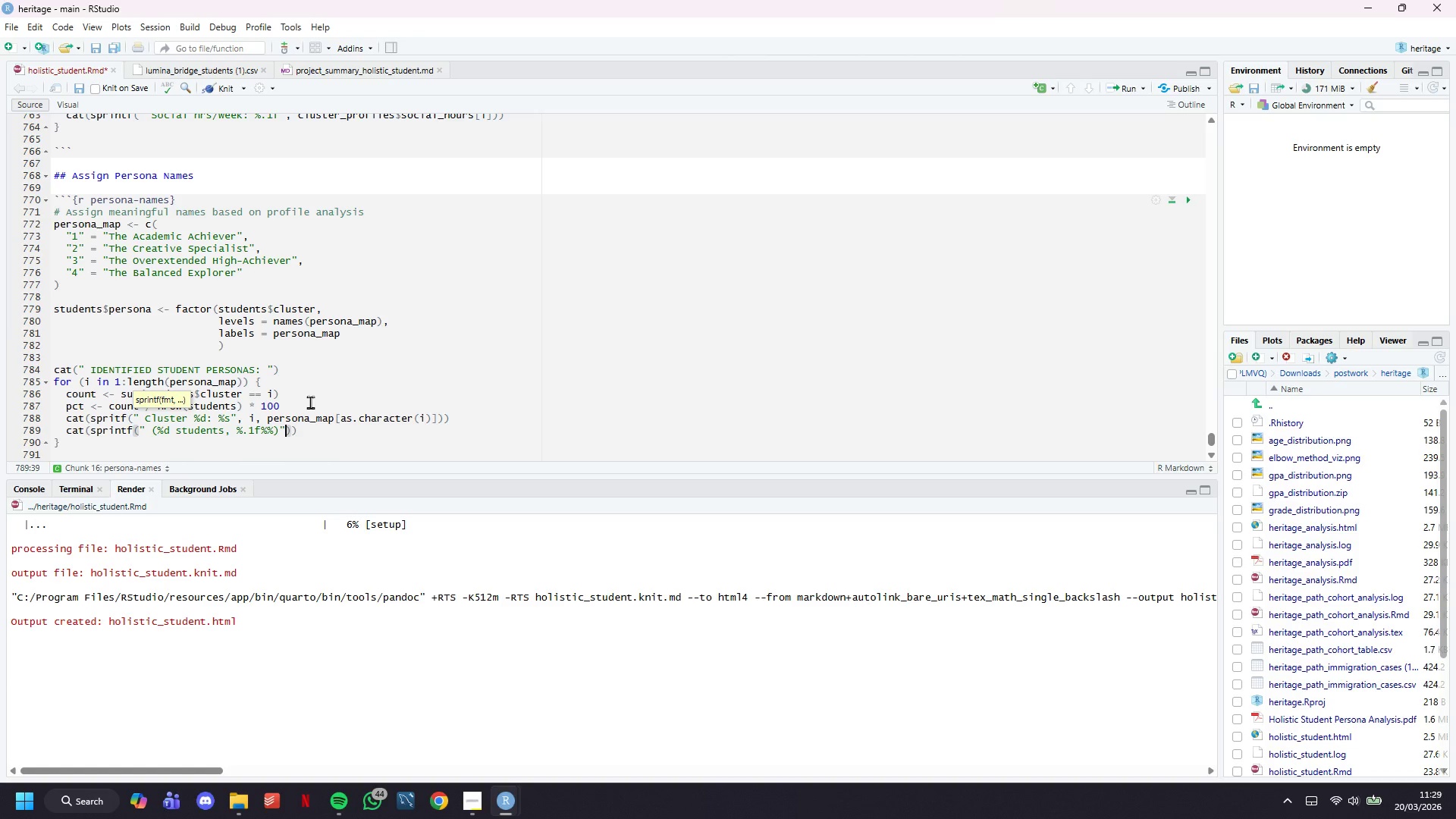 
type(, count, pct)
 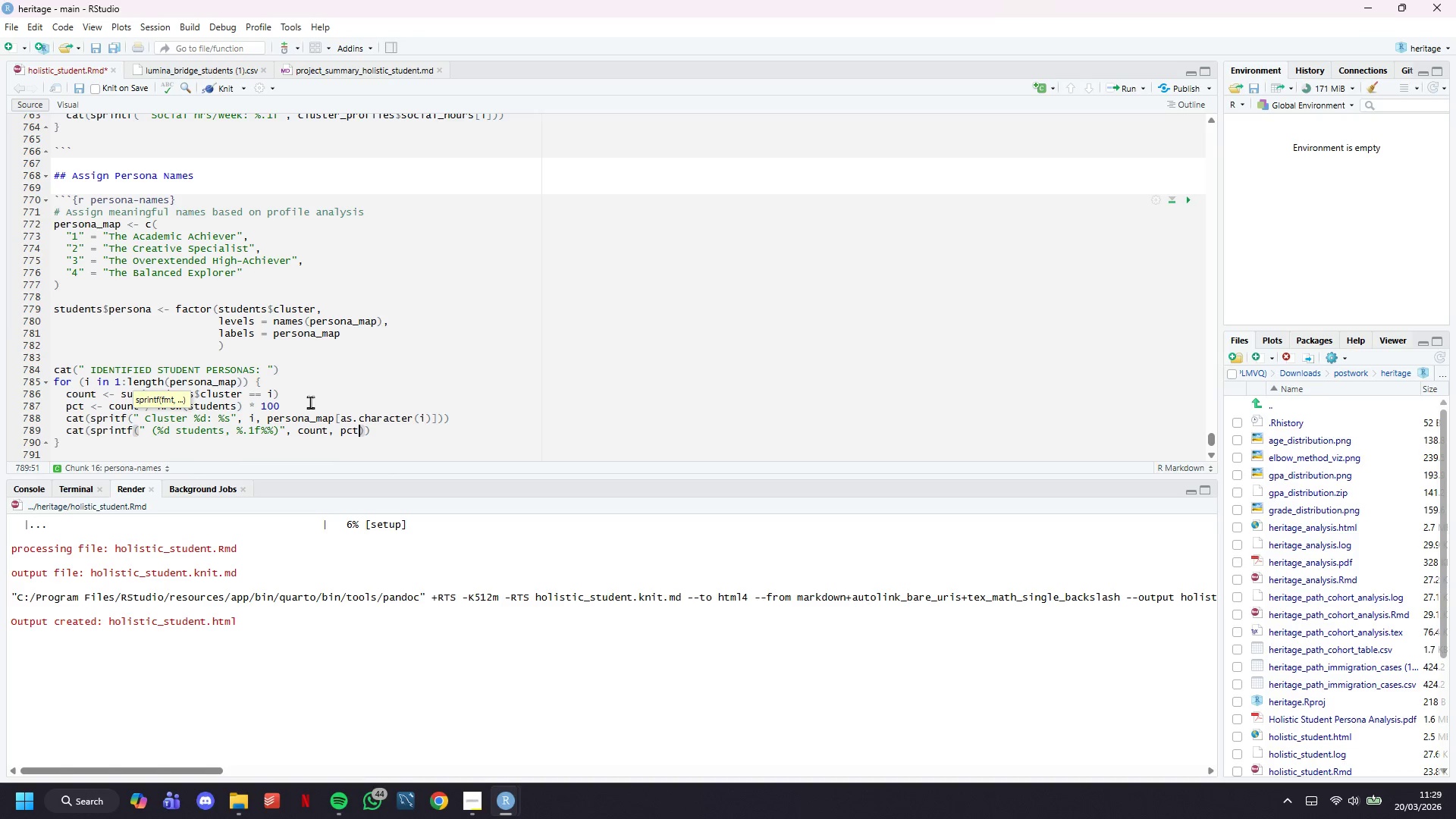 
key(ArrowRight)
 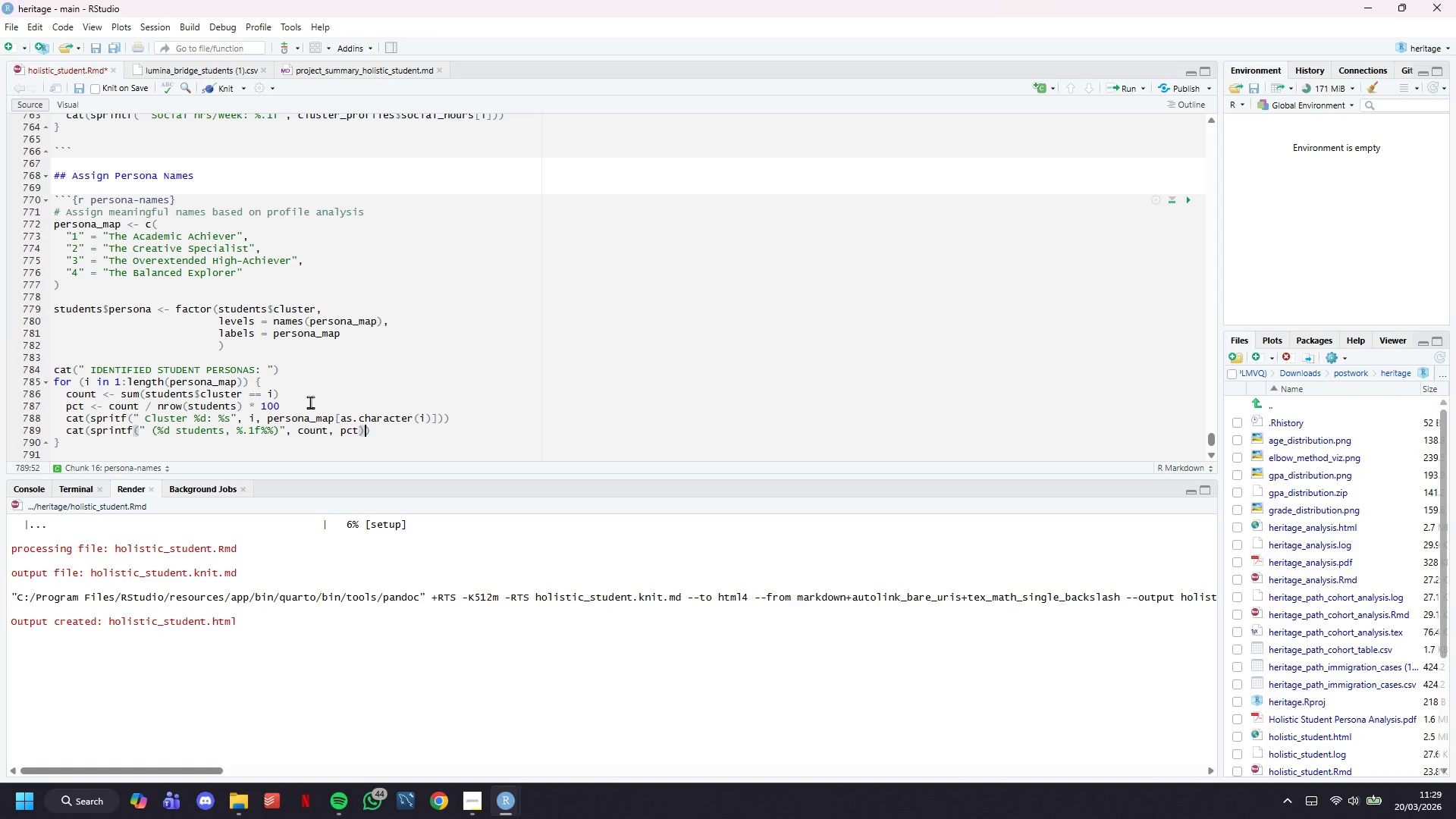 
key(ArrowRight)
 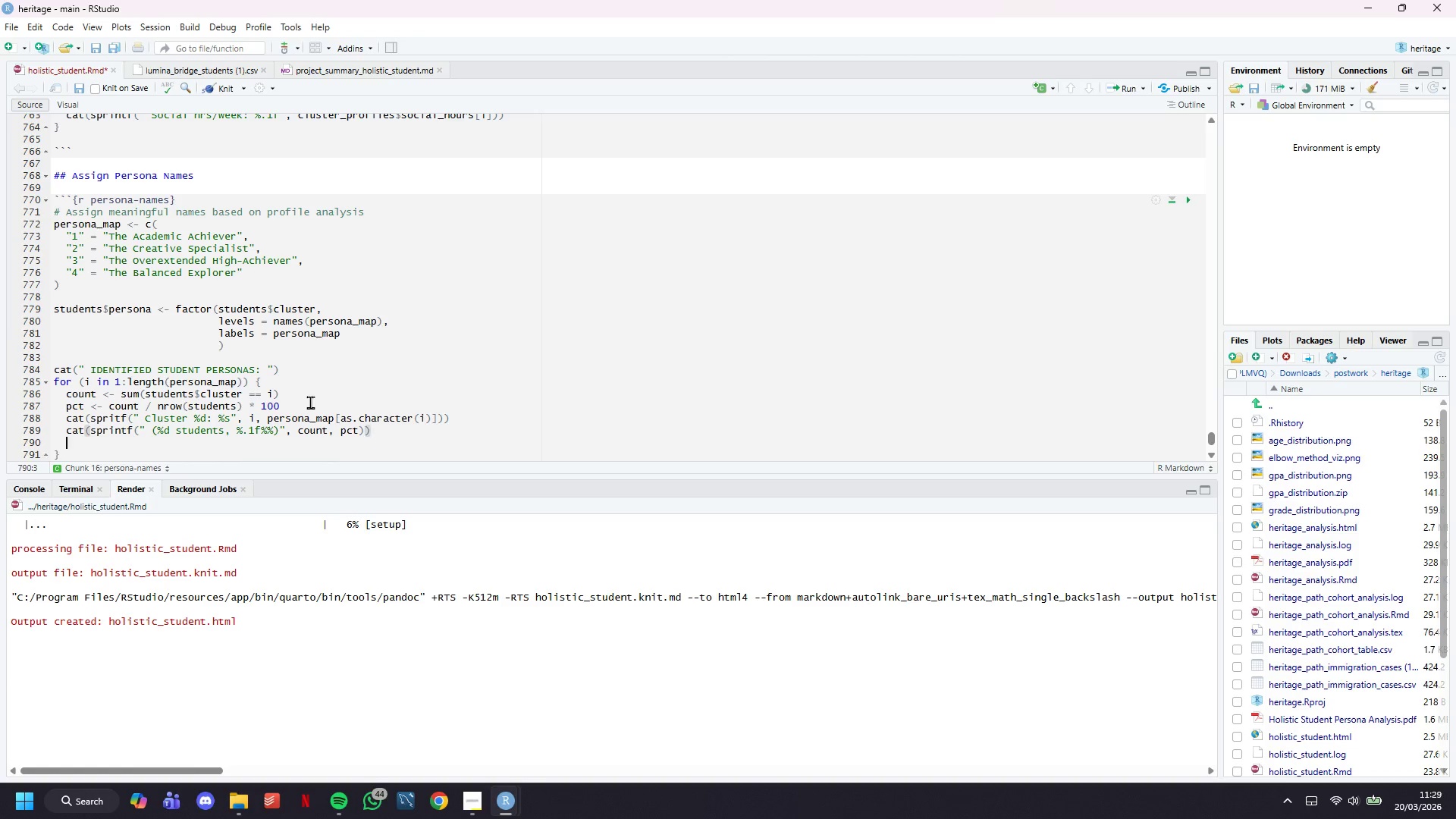 
key(Enter)
 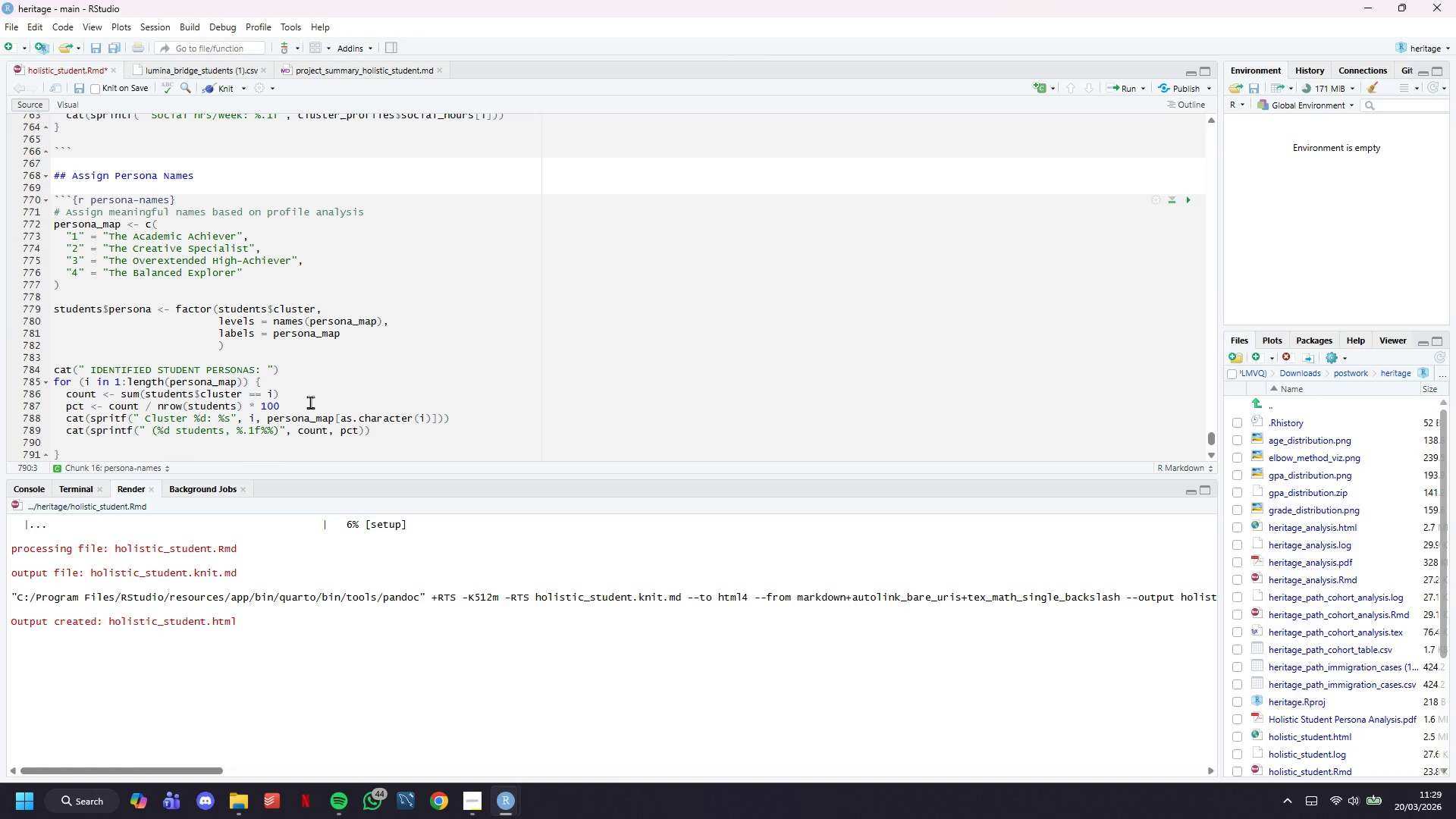 
key(Backspace)
 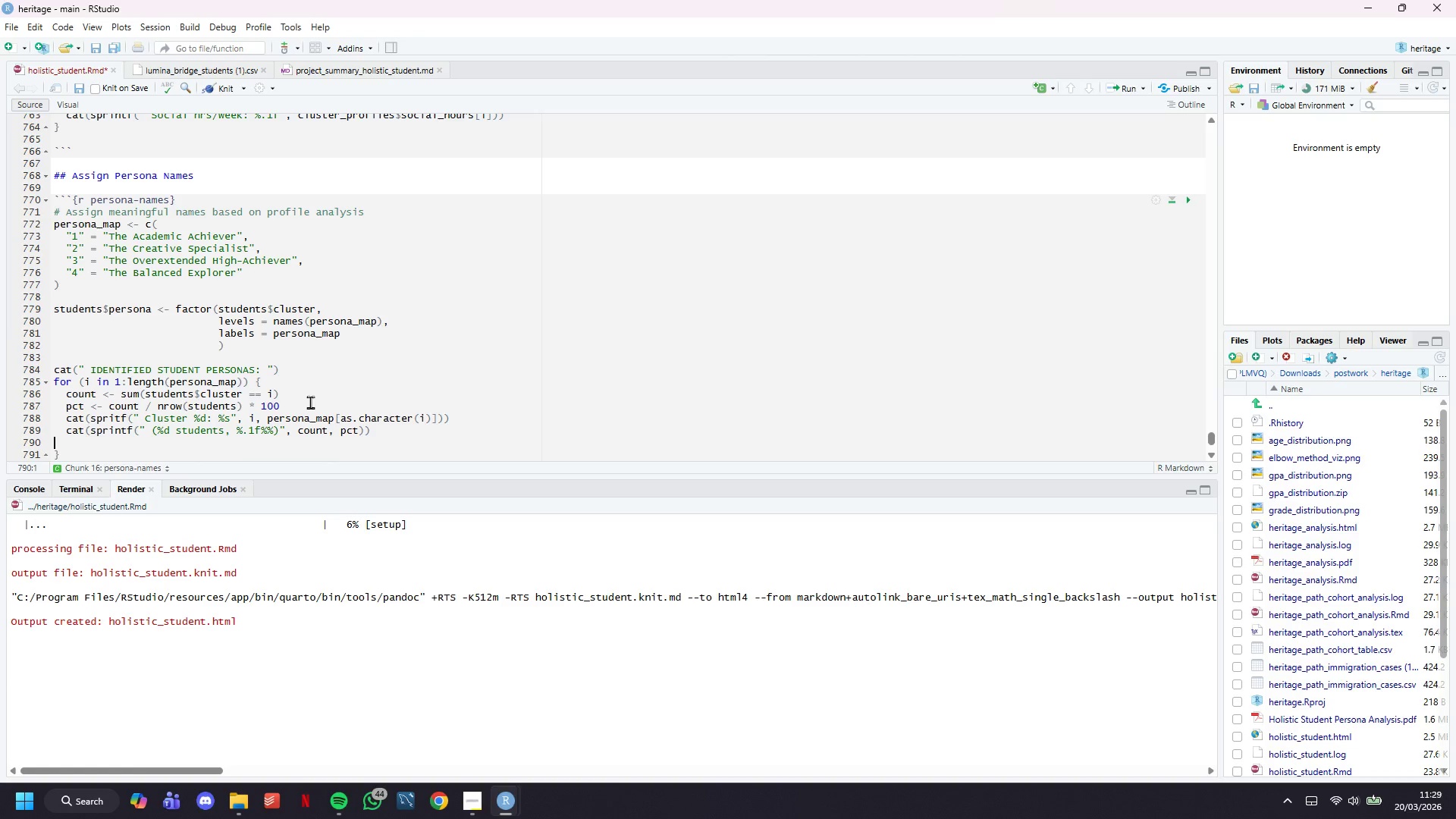 
key(Backspace)
 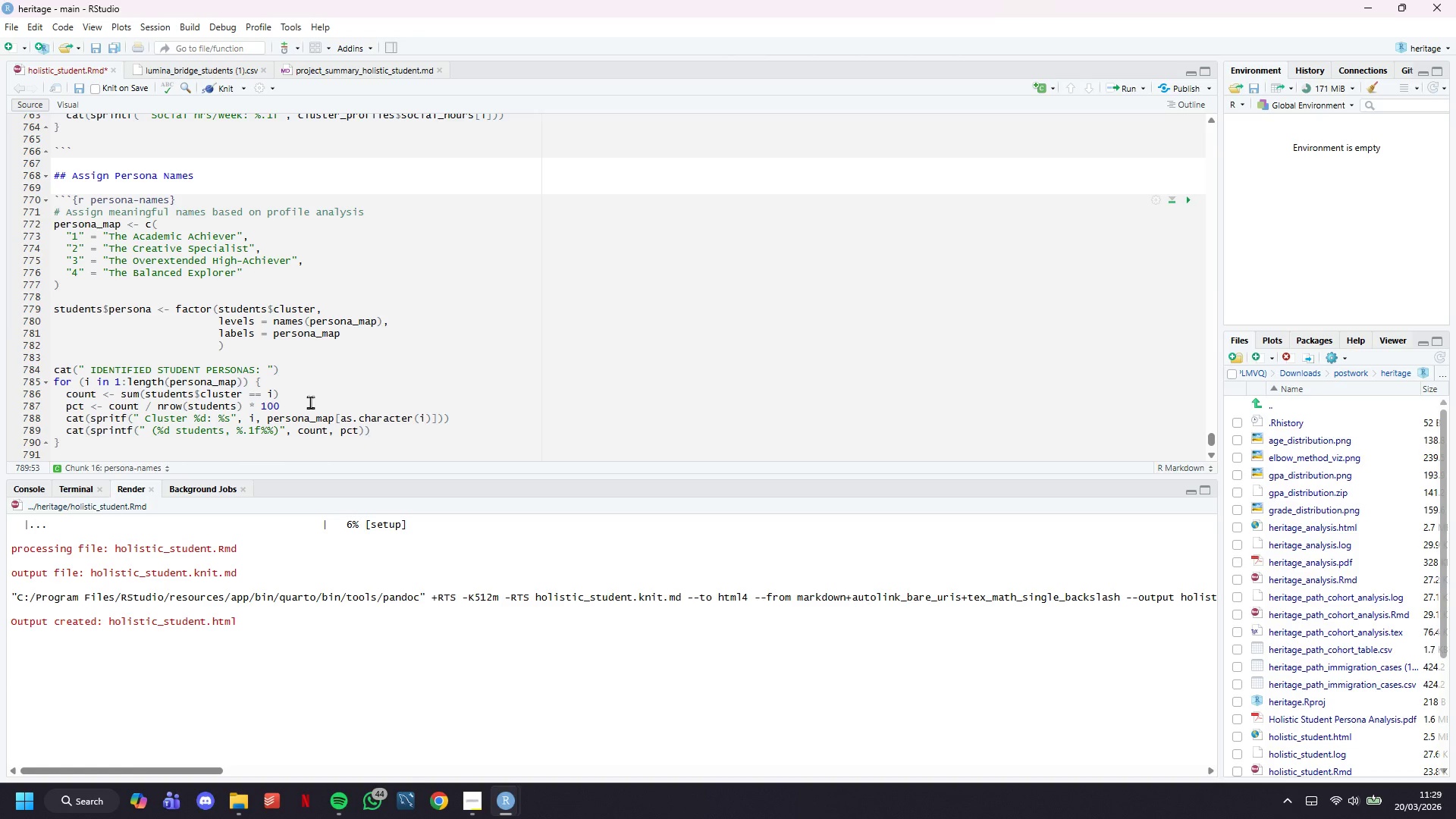 
key(ArrowDown)
 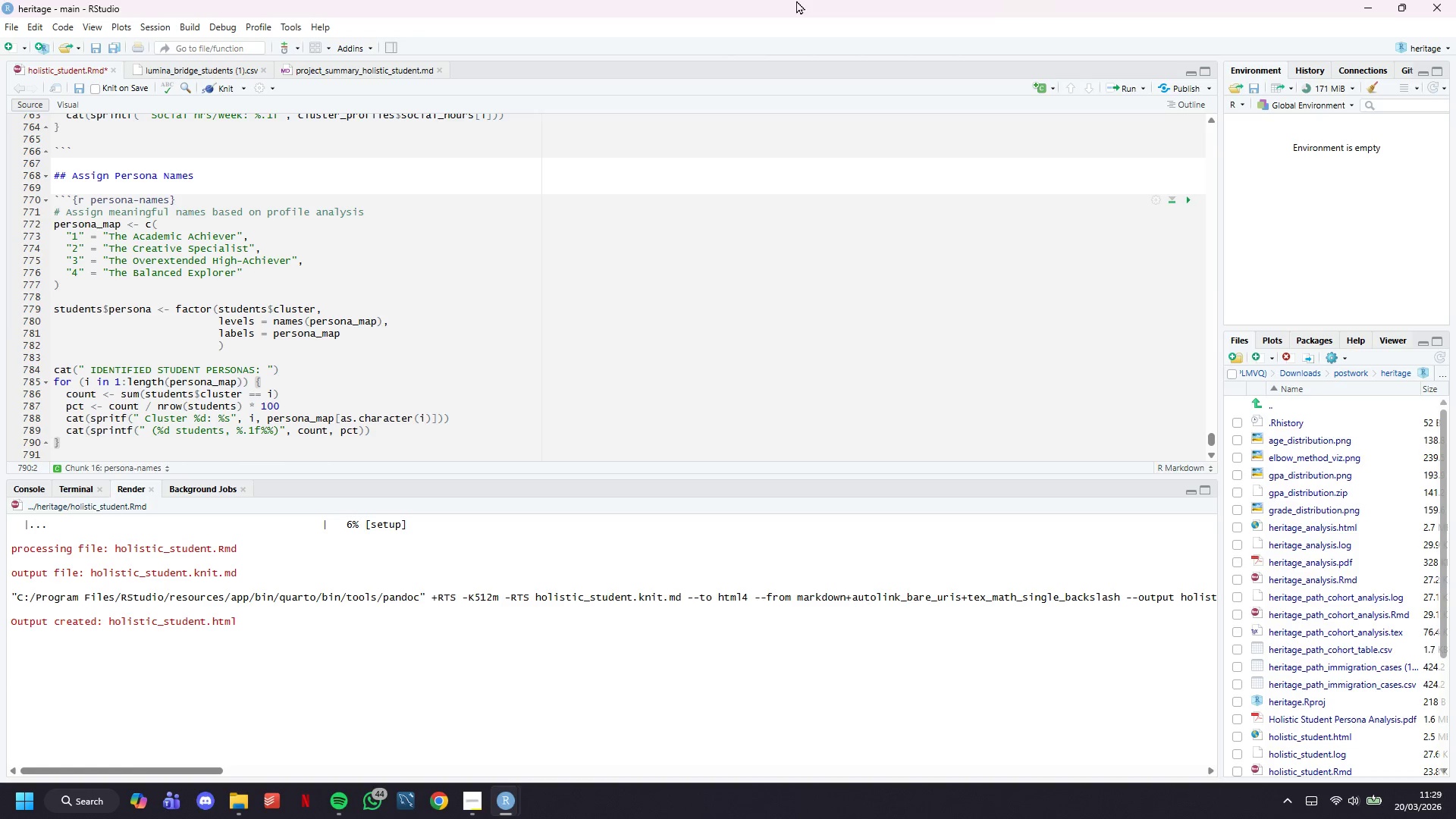 
scroll: coordinate [763, 327], scroll_direction: down, amount: 12.0
 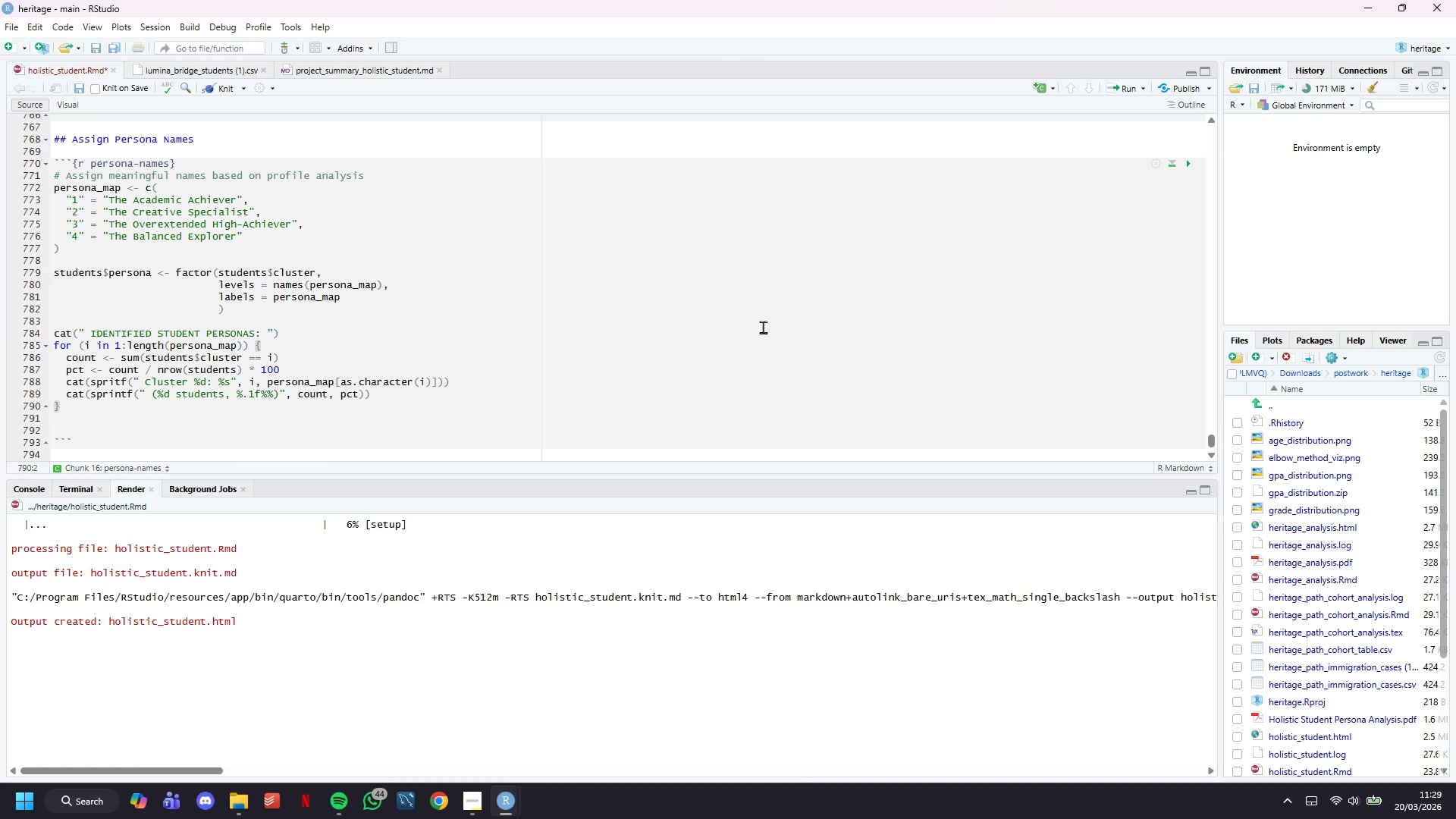 
key(ArrowDown)
 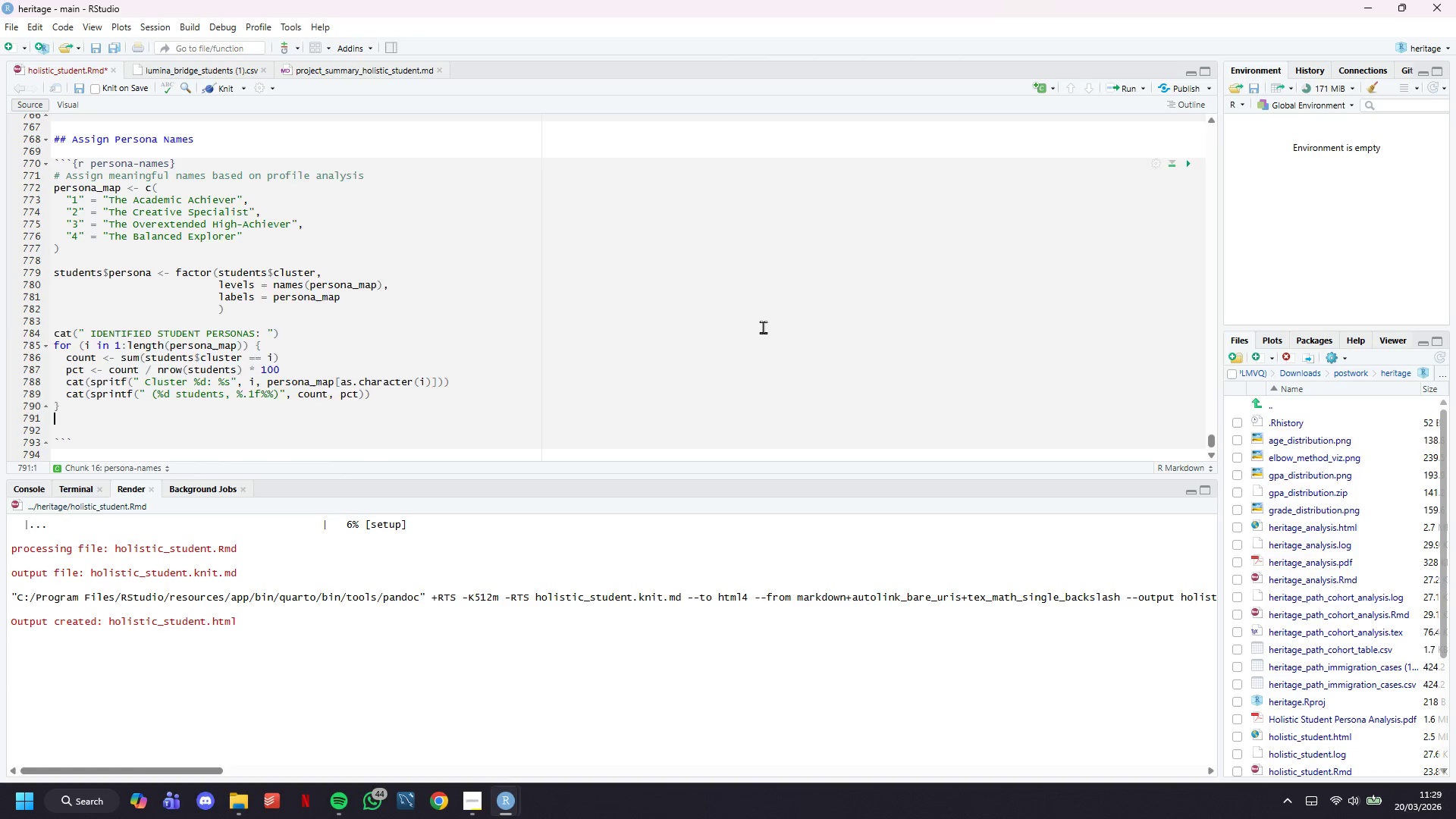 
key(Backspace)
 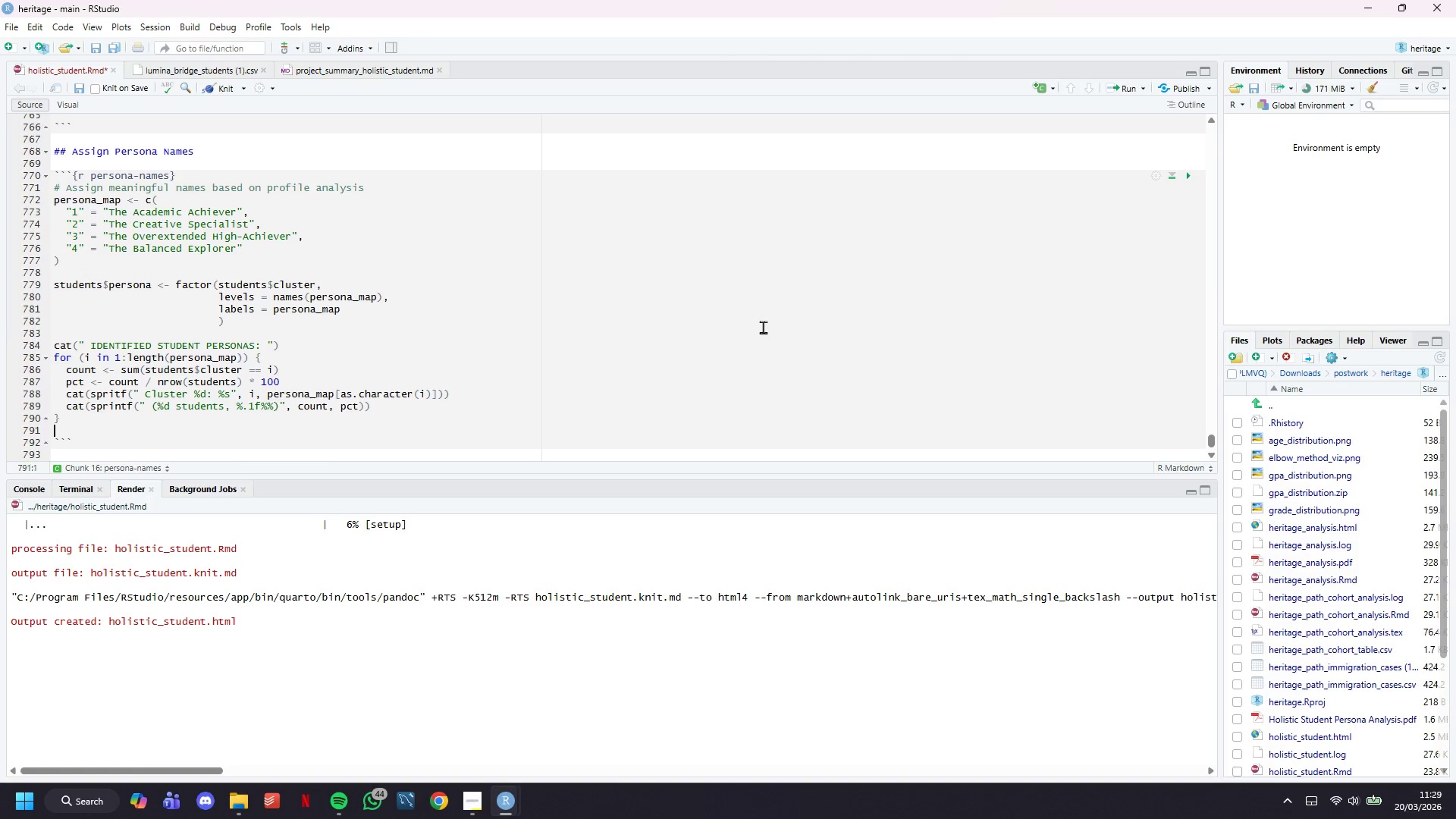 
key(ArrowDown)
 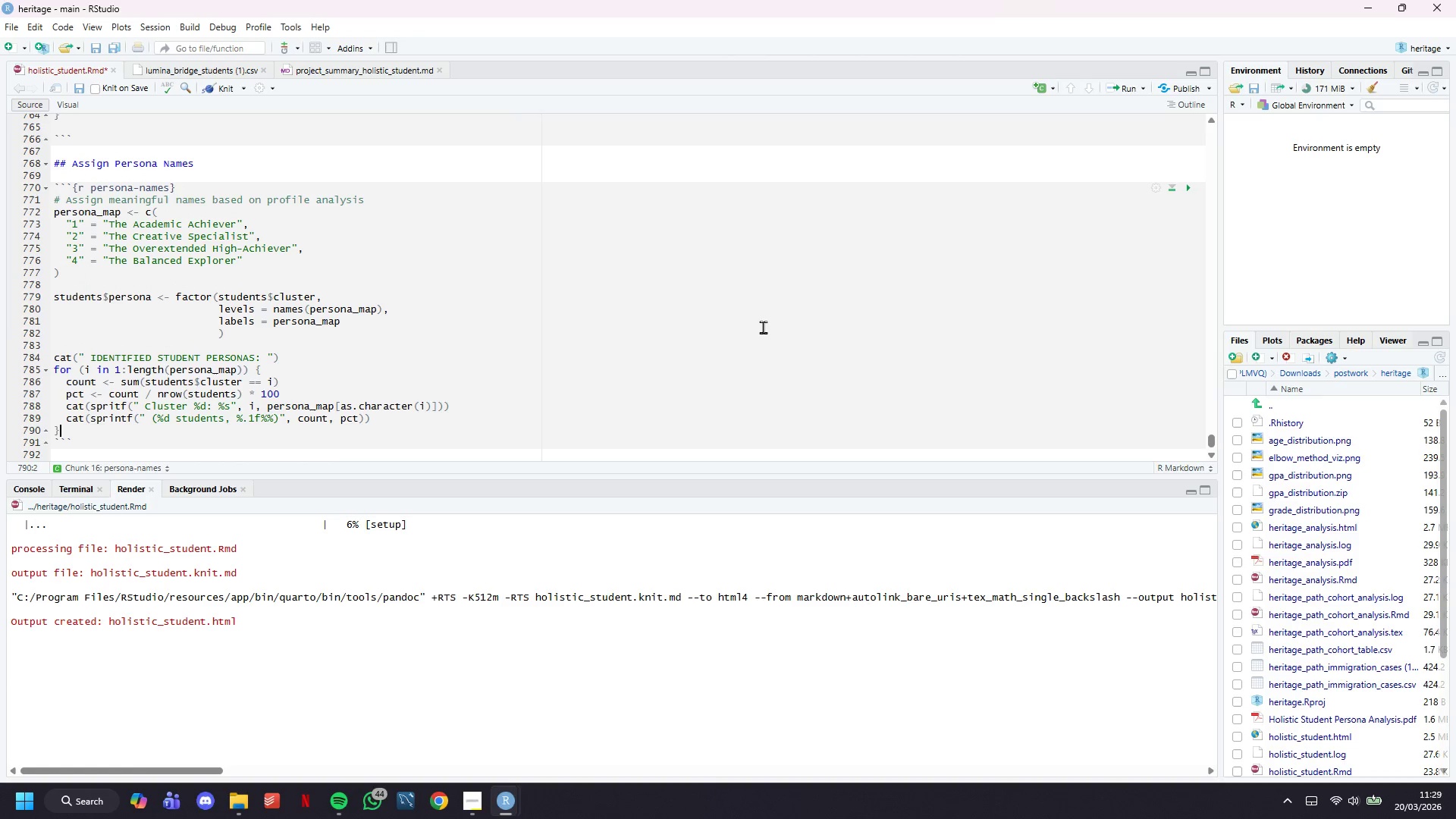 
key(Backspace)
 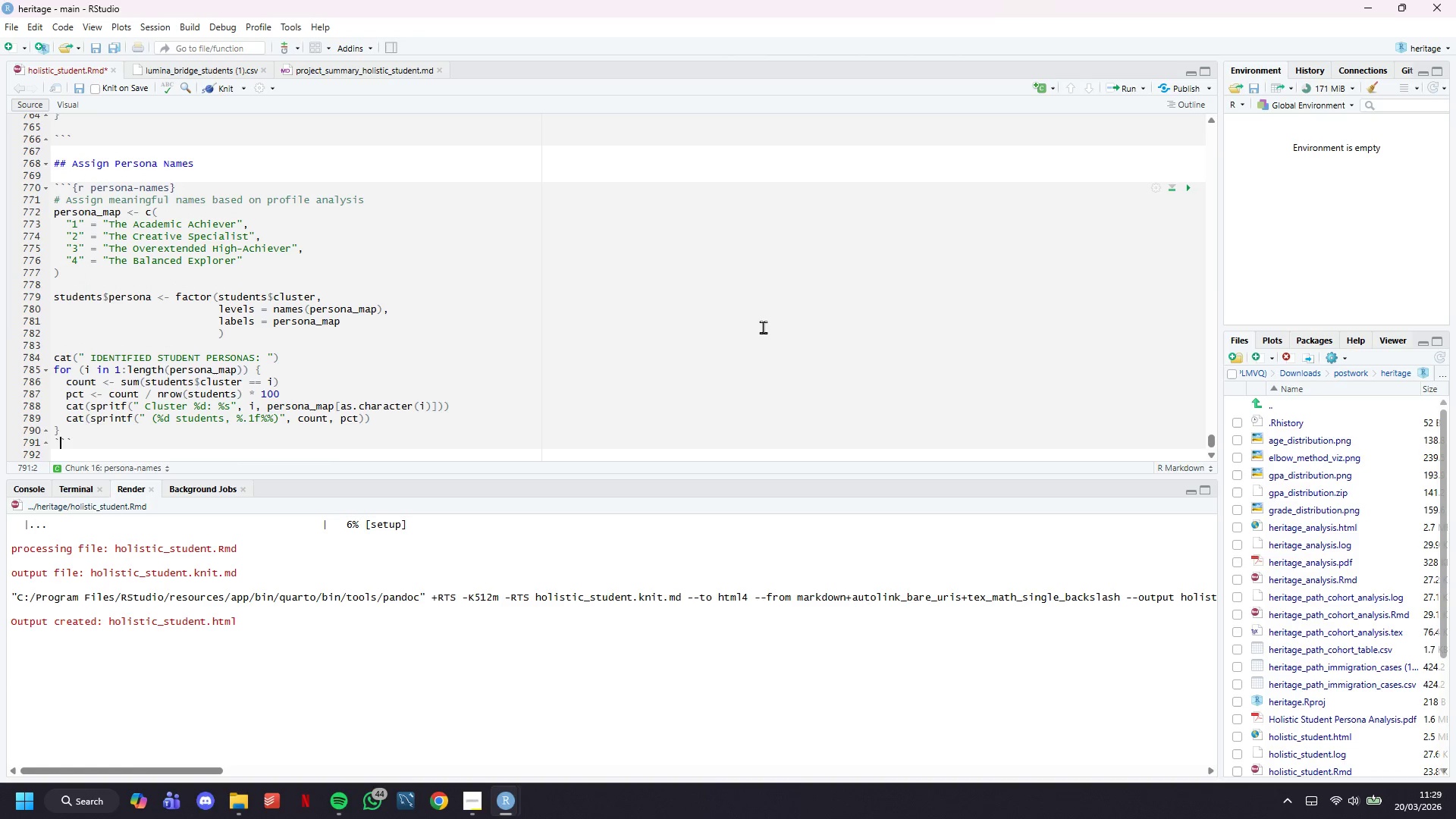 
key(ArrowDown)
 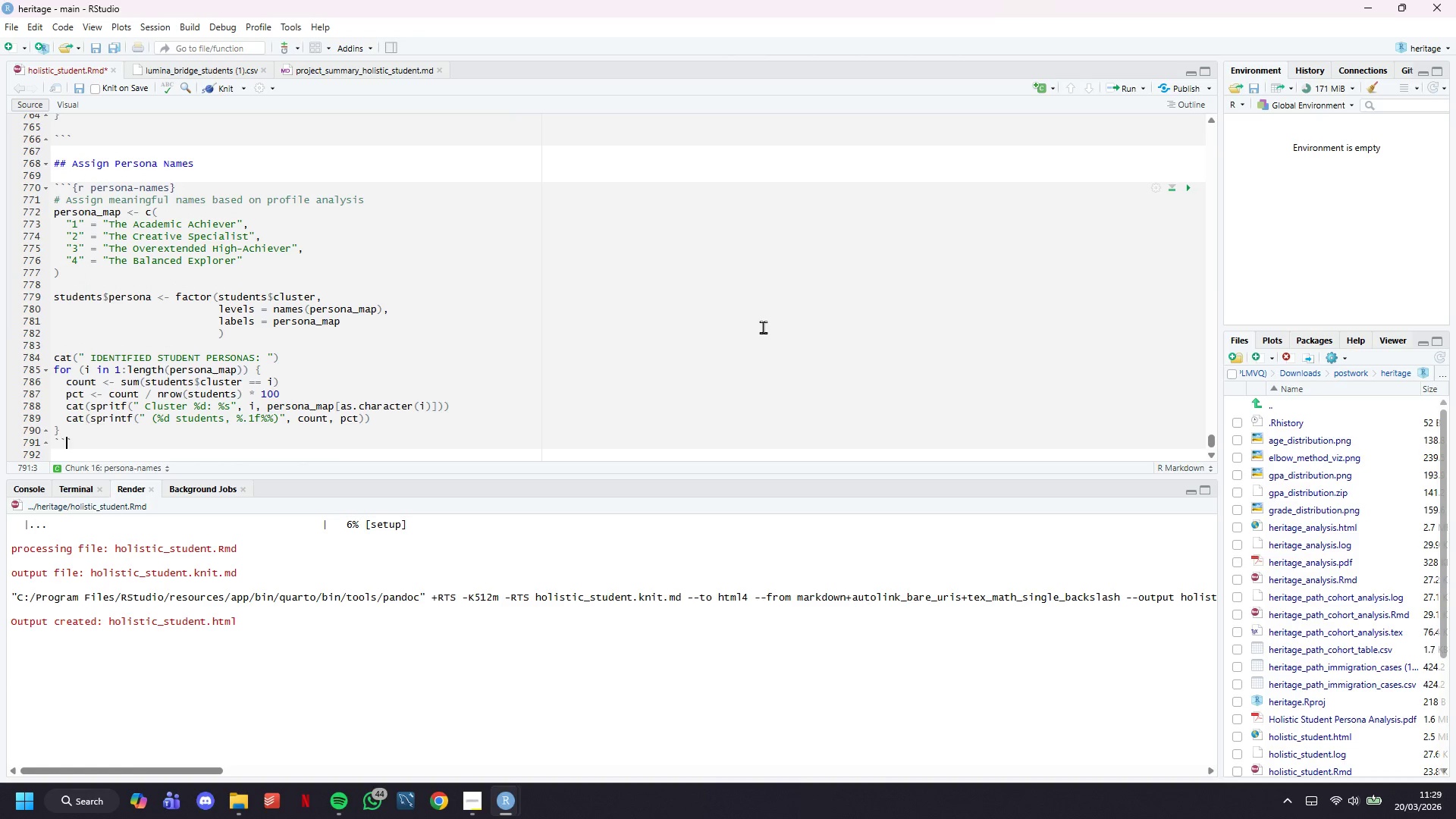 
key(ArrowRight)
 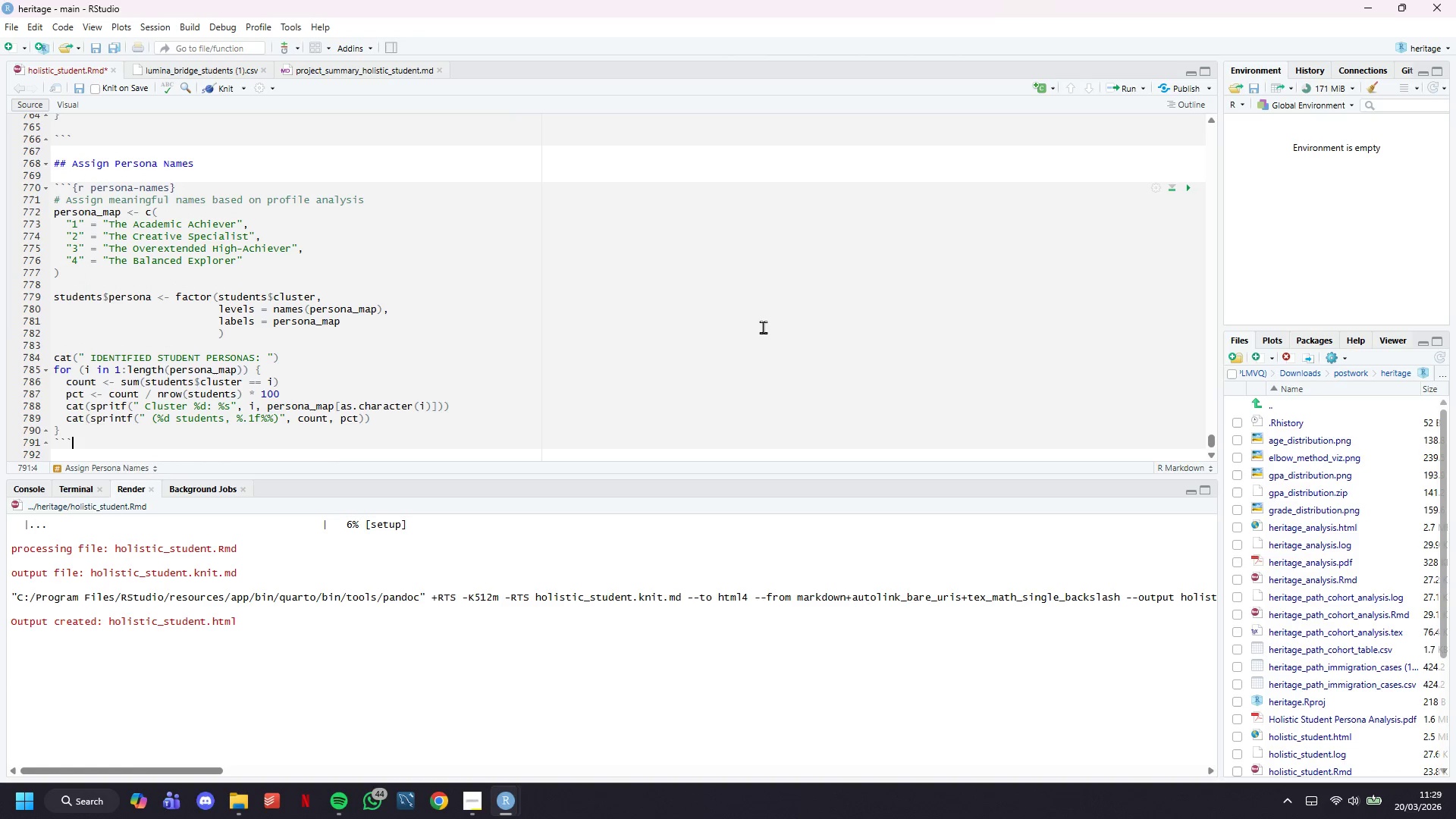 
key(ArrowRight)
 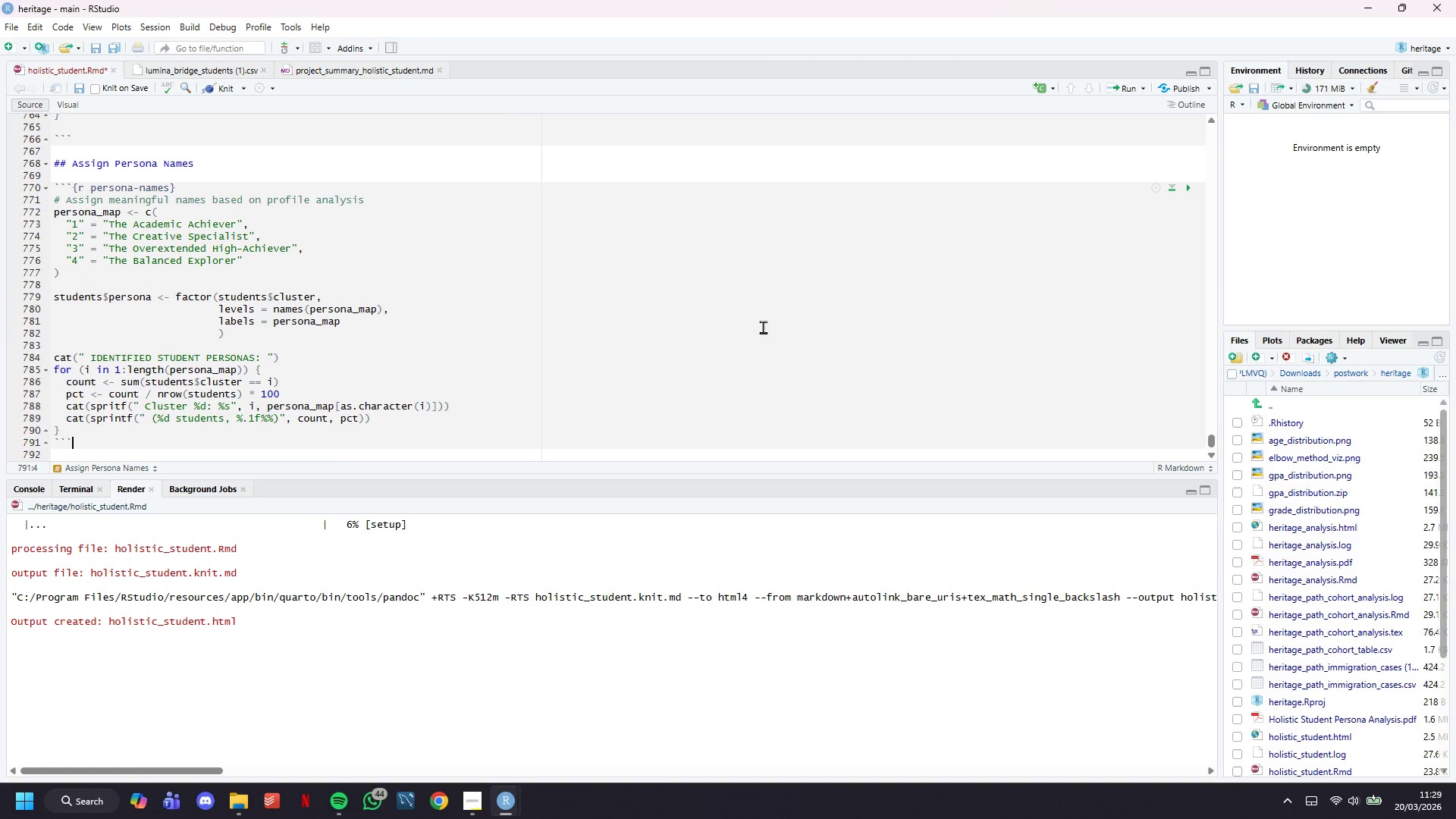 
key(Enter)
 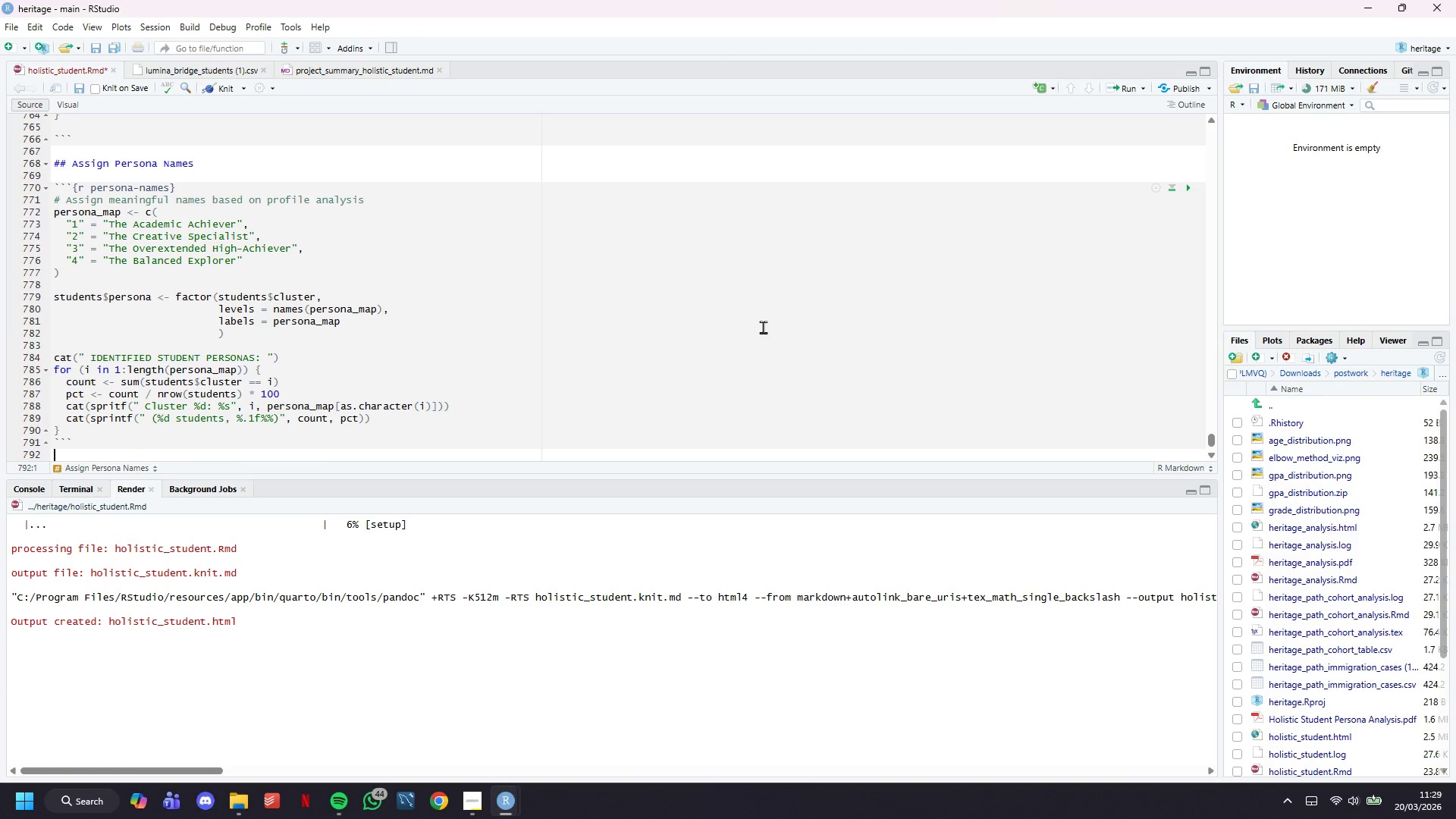 
key(Enter)
 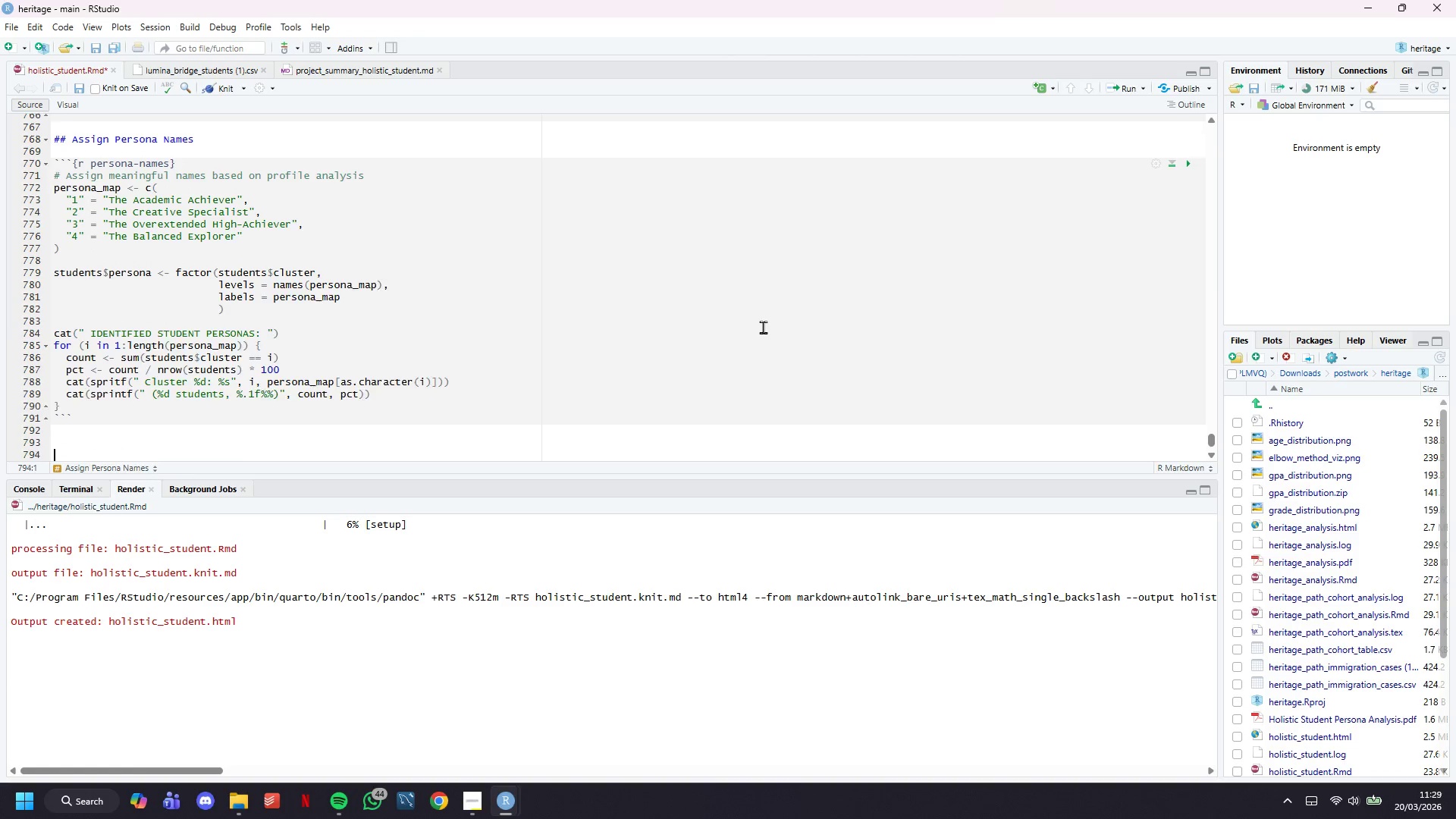 
key(Enter)
 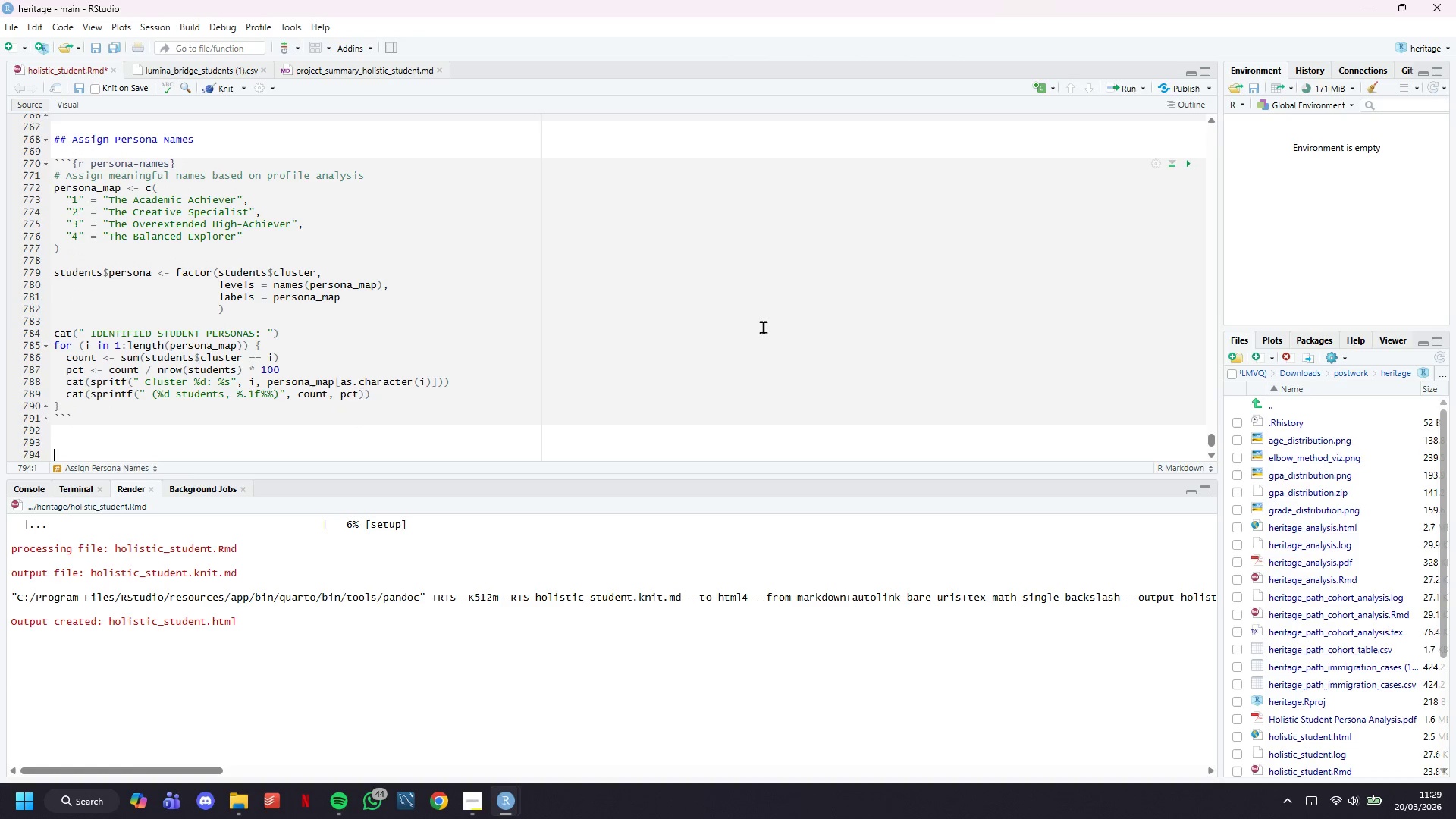 
key(Control+S)
 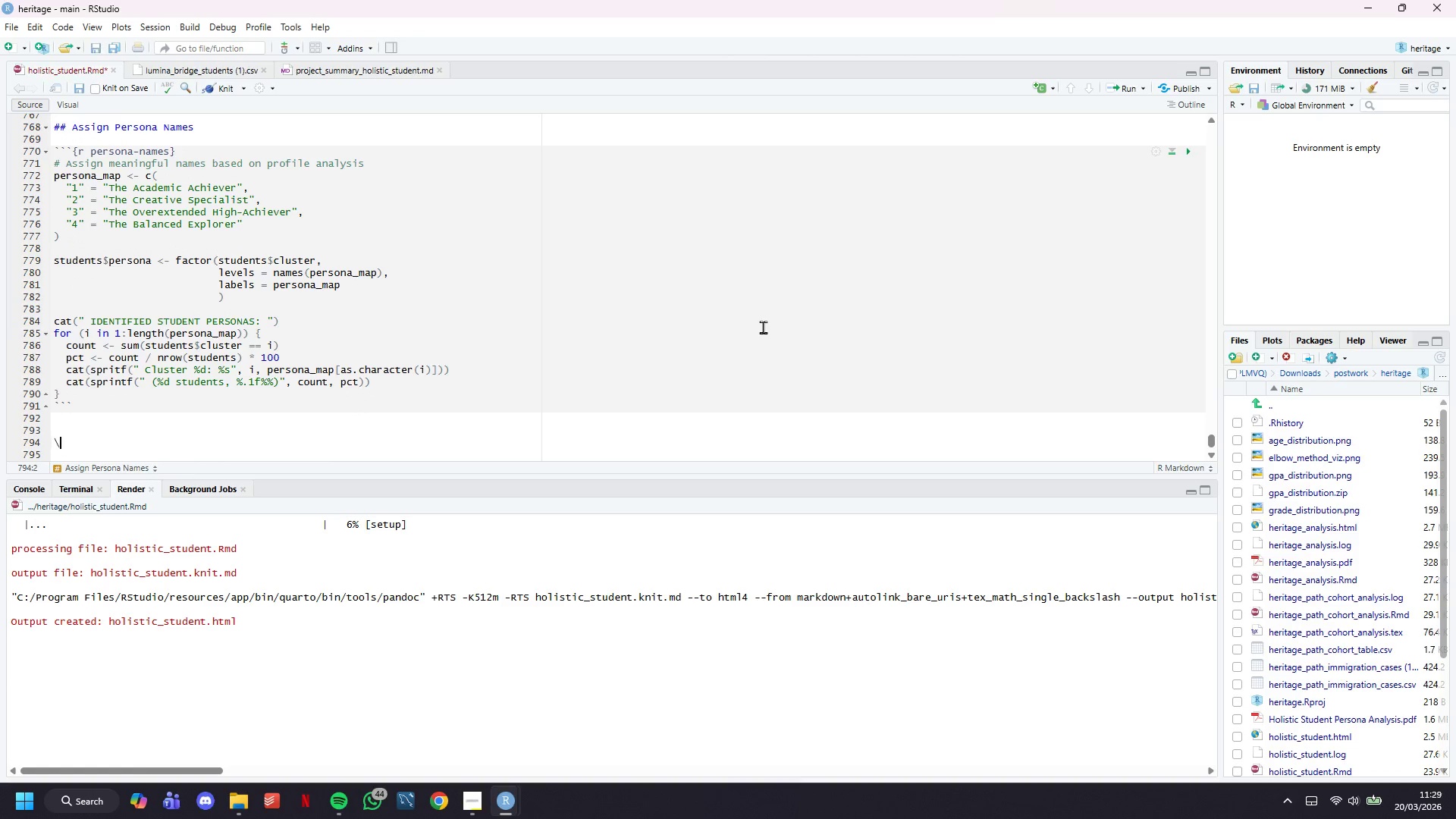 
scroll: coordinate [763, 327], scroll_direction: down, amount: 7.0
 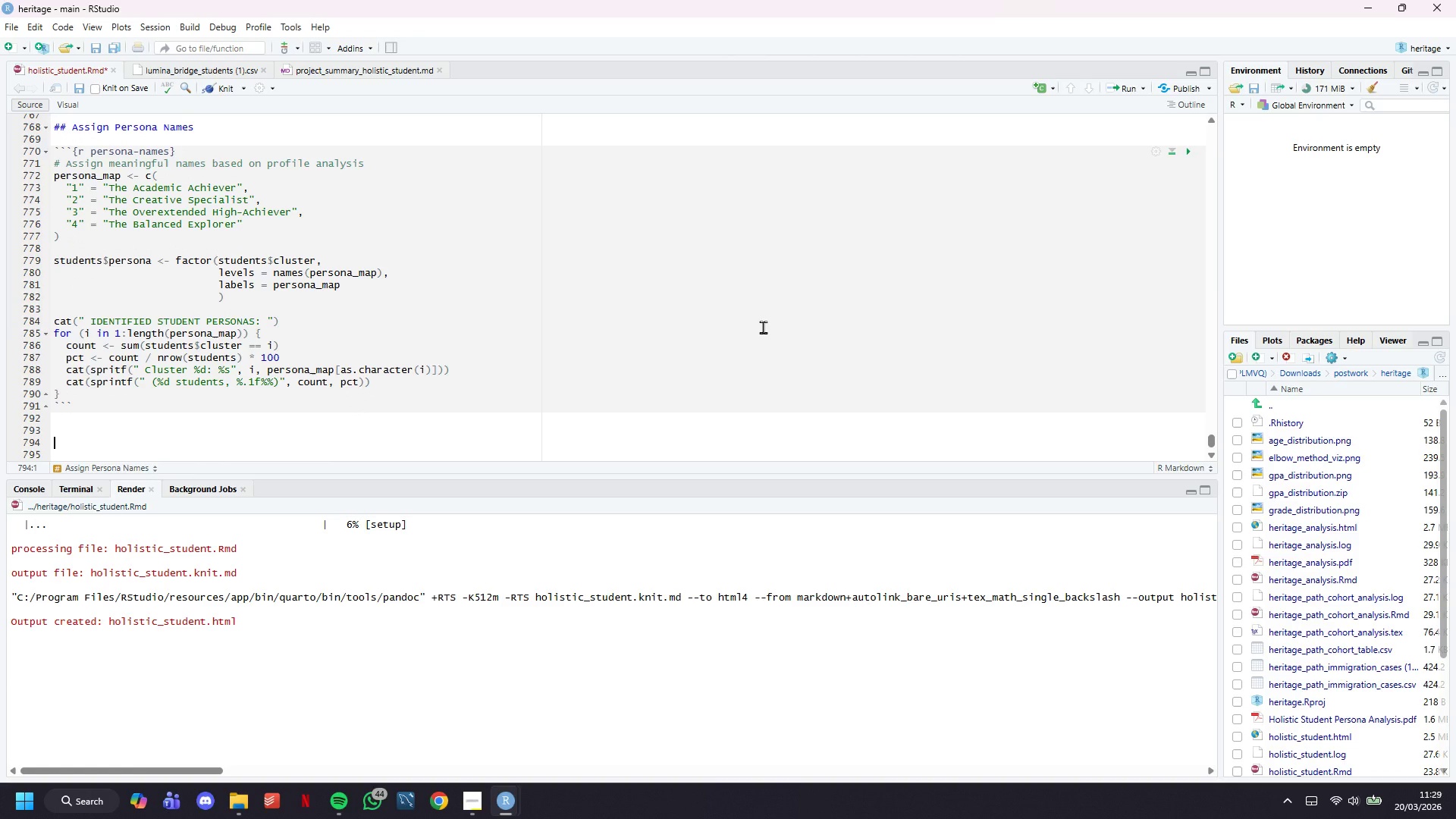 
type(\newpage)
 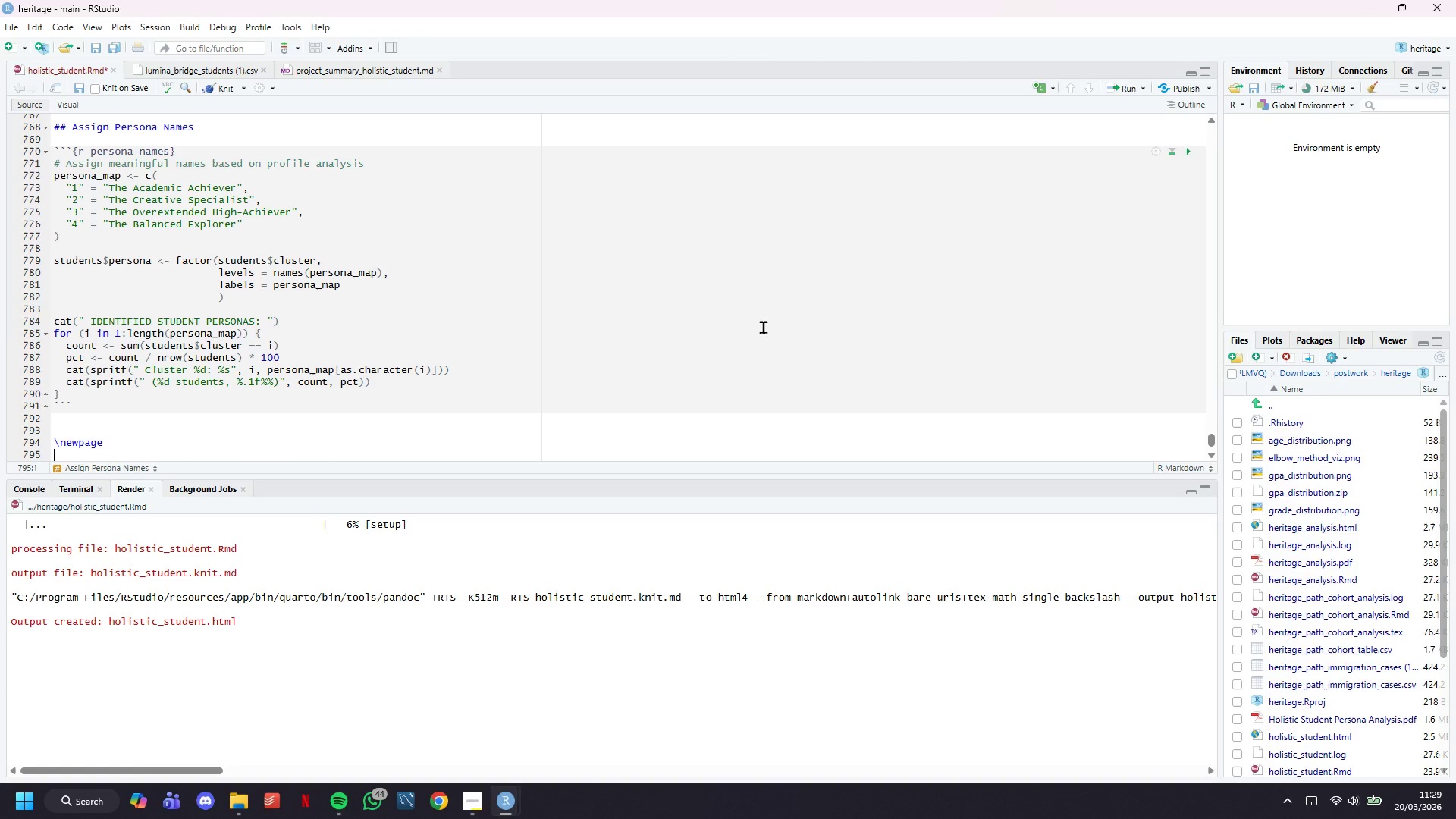 
key(Enter)
 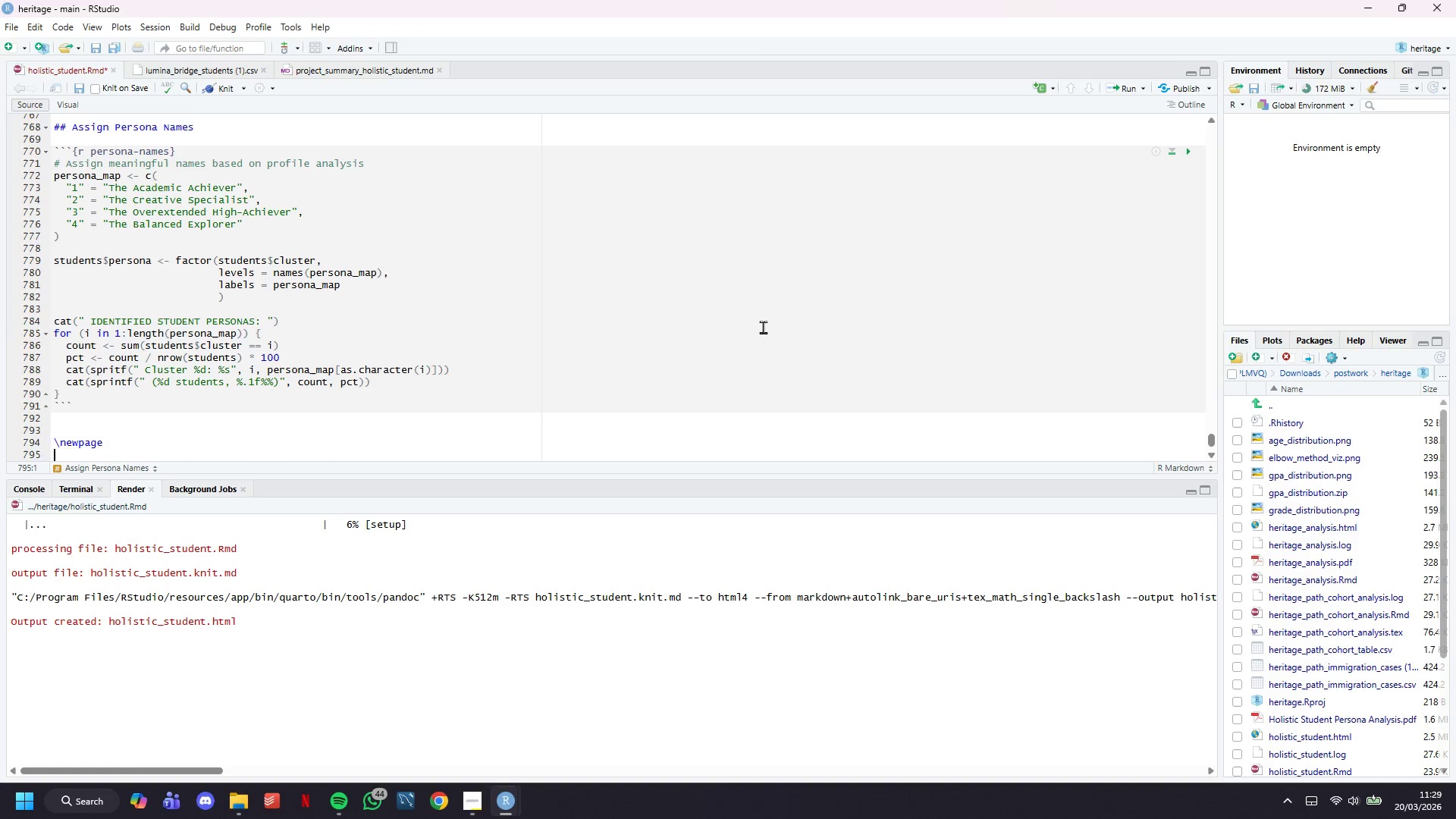 
key(Enter)
 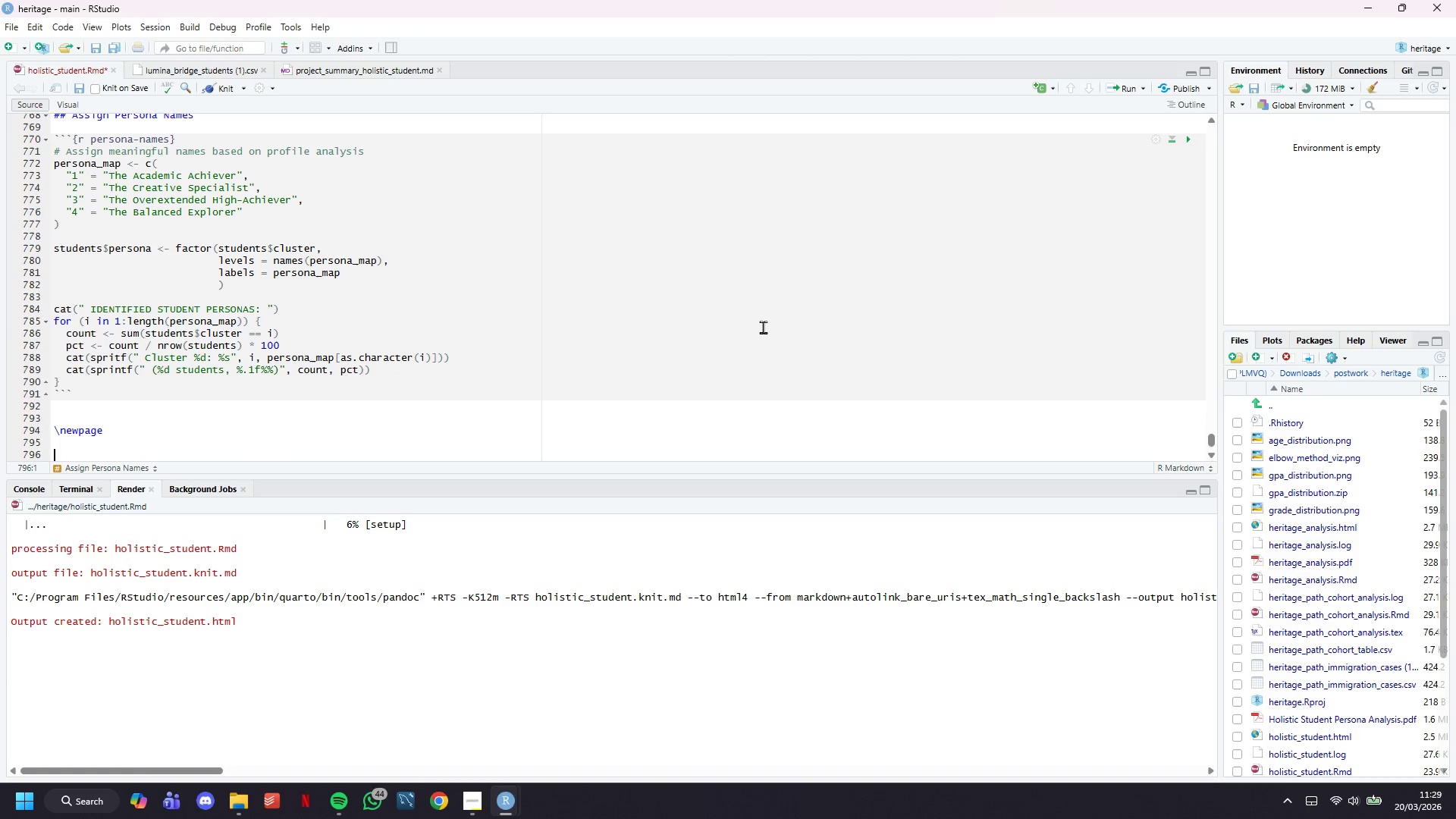 
scroll: coordinate [763, 327], scroll_direction: down, amount: 11.0
 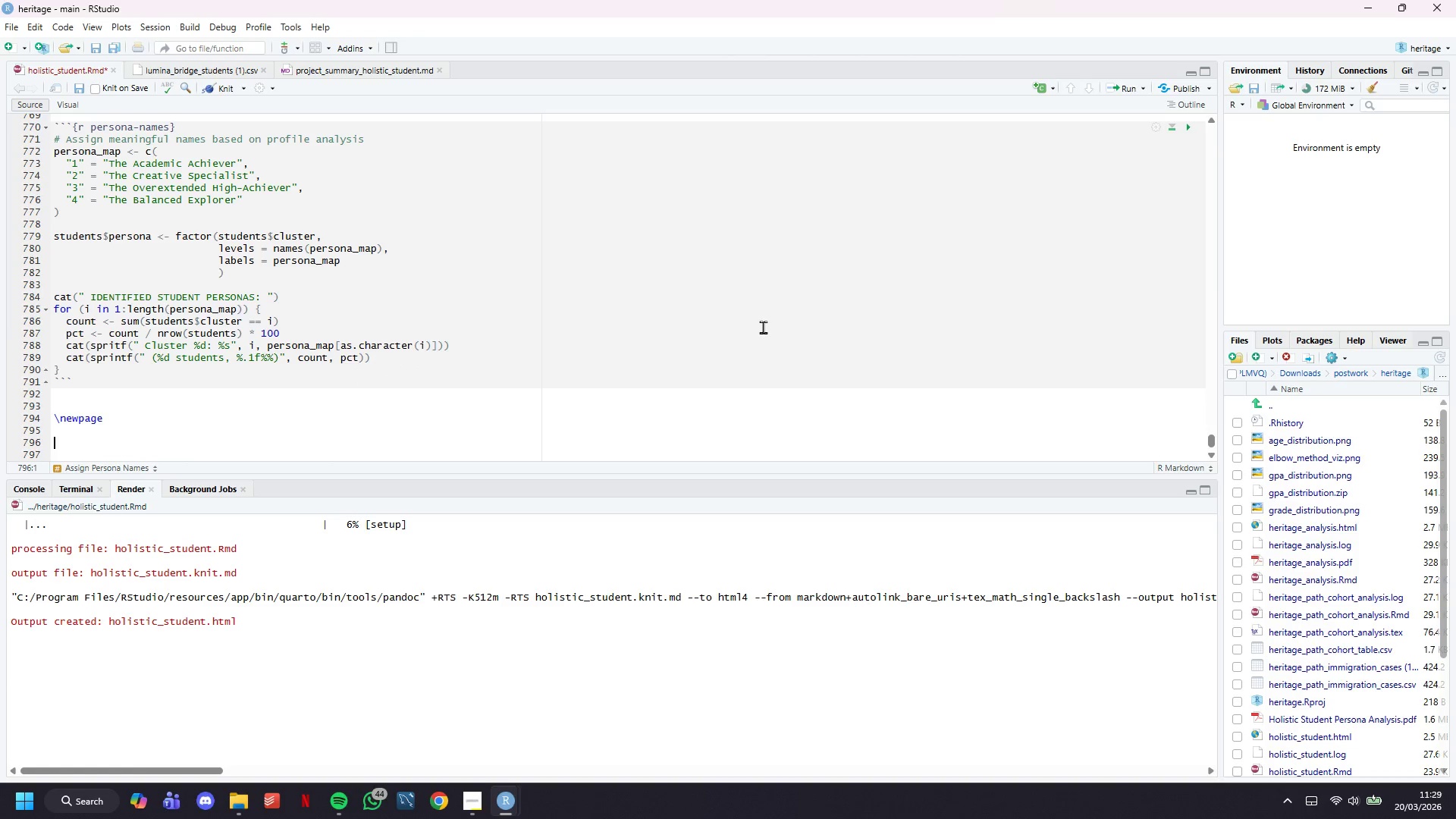 
type(# Viu)
key(Backspace)
type(sualz)
key(Backspace)
key(Backspace)
key(Backspace)
key(Backspace)
key(Backspace)
key(Backspace)
key(Backspace)
key(Backspace)
key(Backspace)
 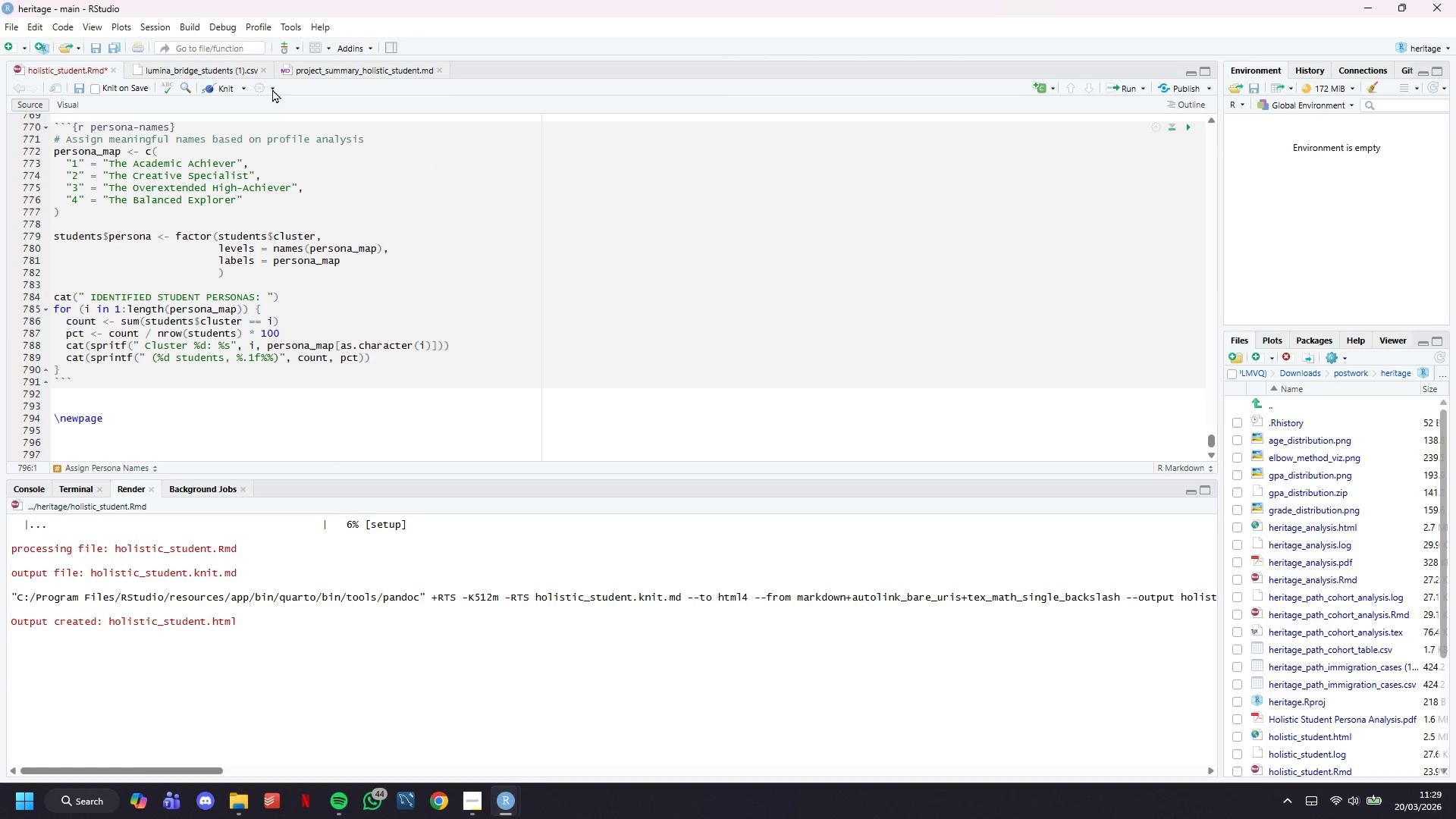 
left_click([232, 88])
 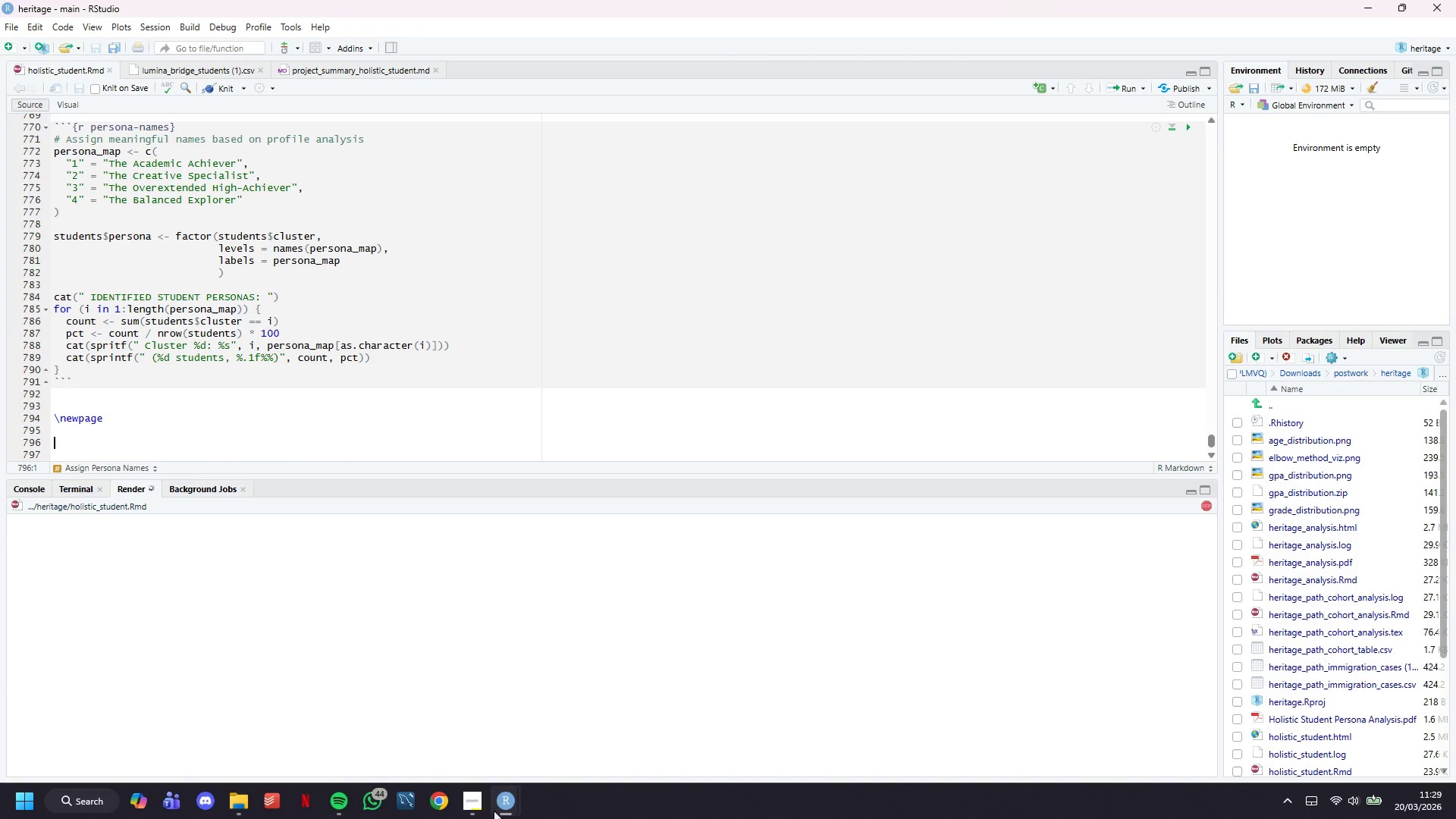 
left_click([467, 805])